 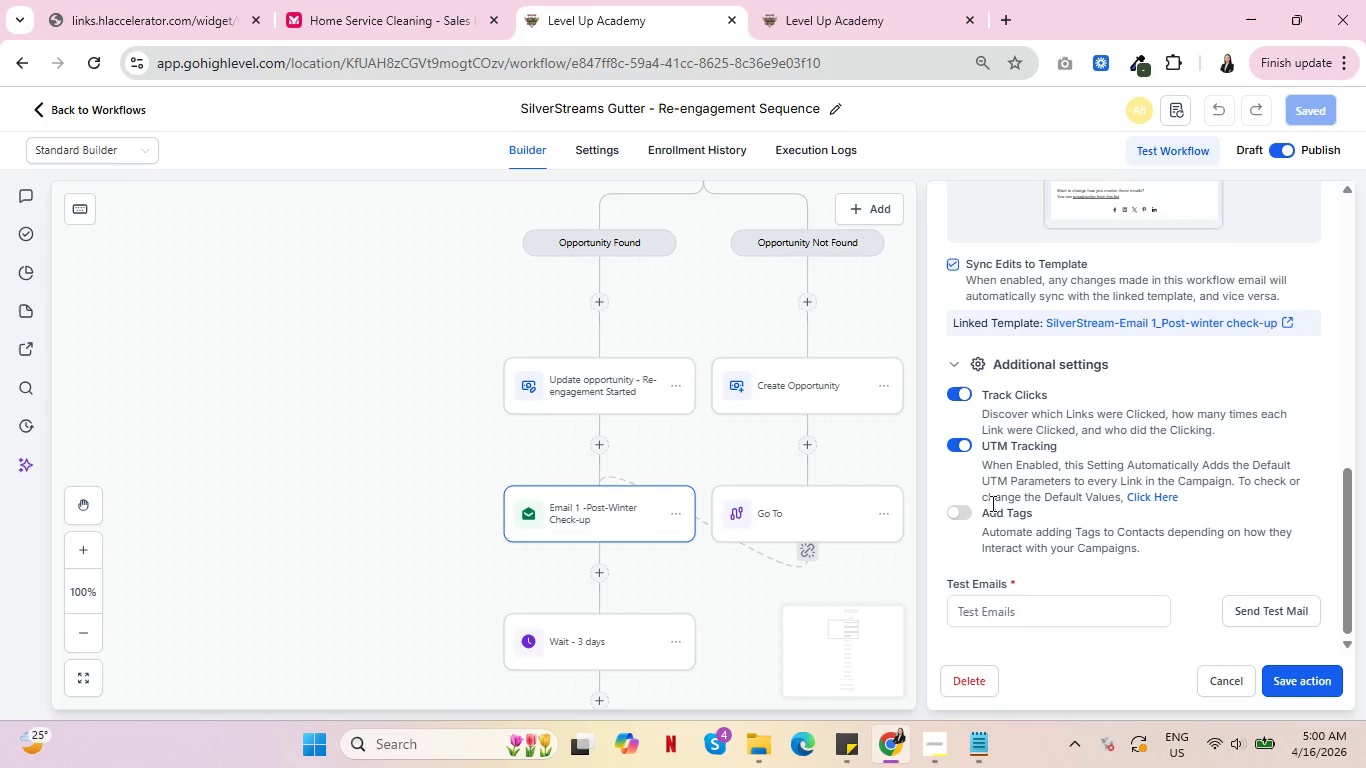 
left_click([957, 518])
 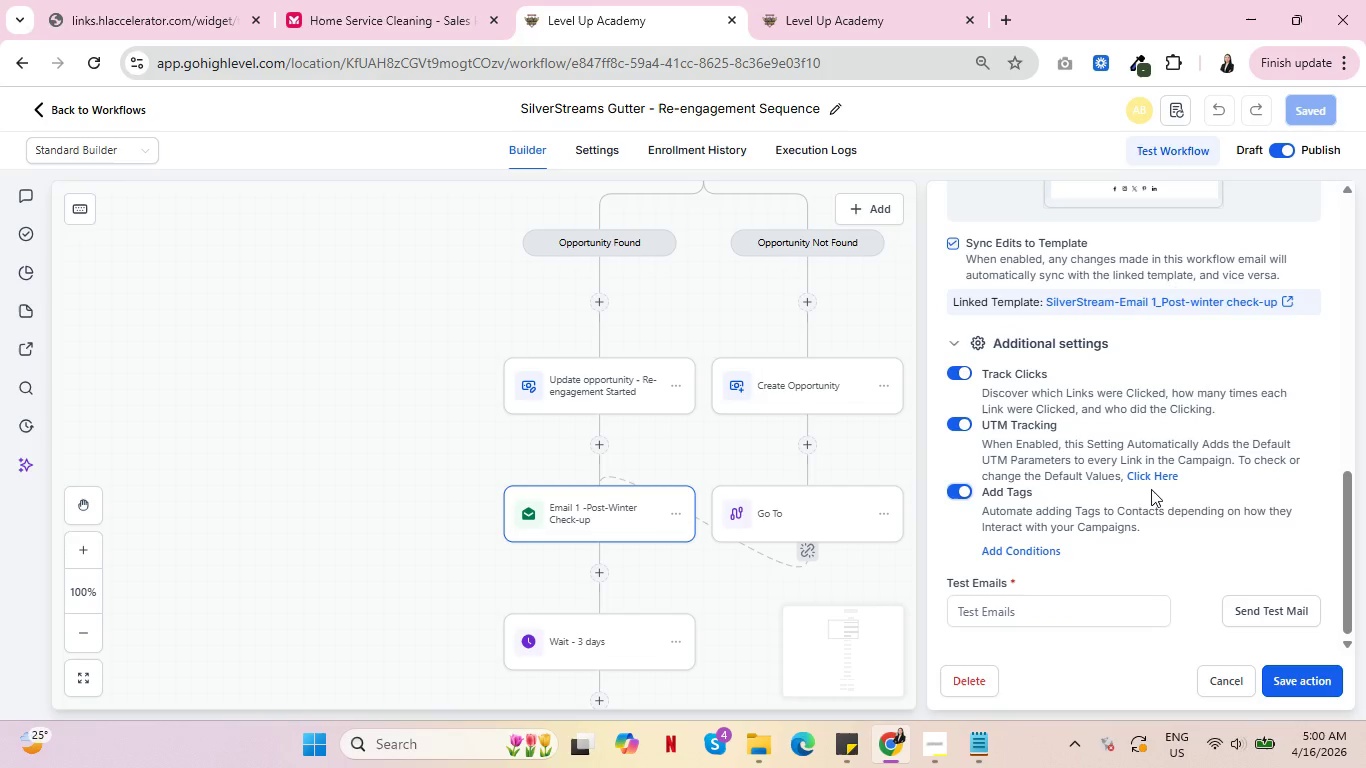 
scroll: coordinate [1032, 505], scroll_direction: down, amount: 1.0
 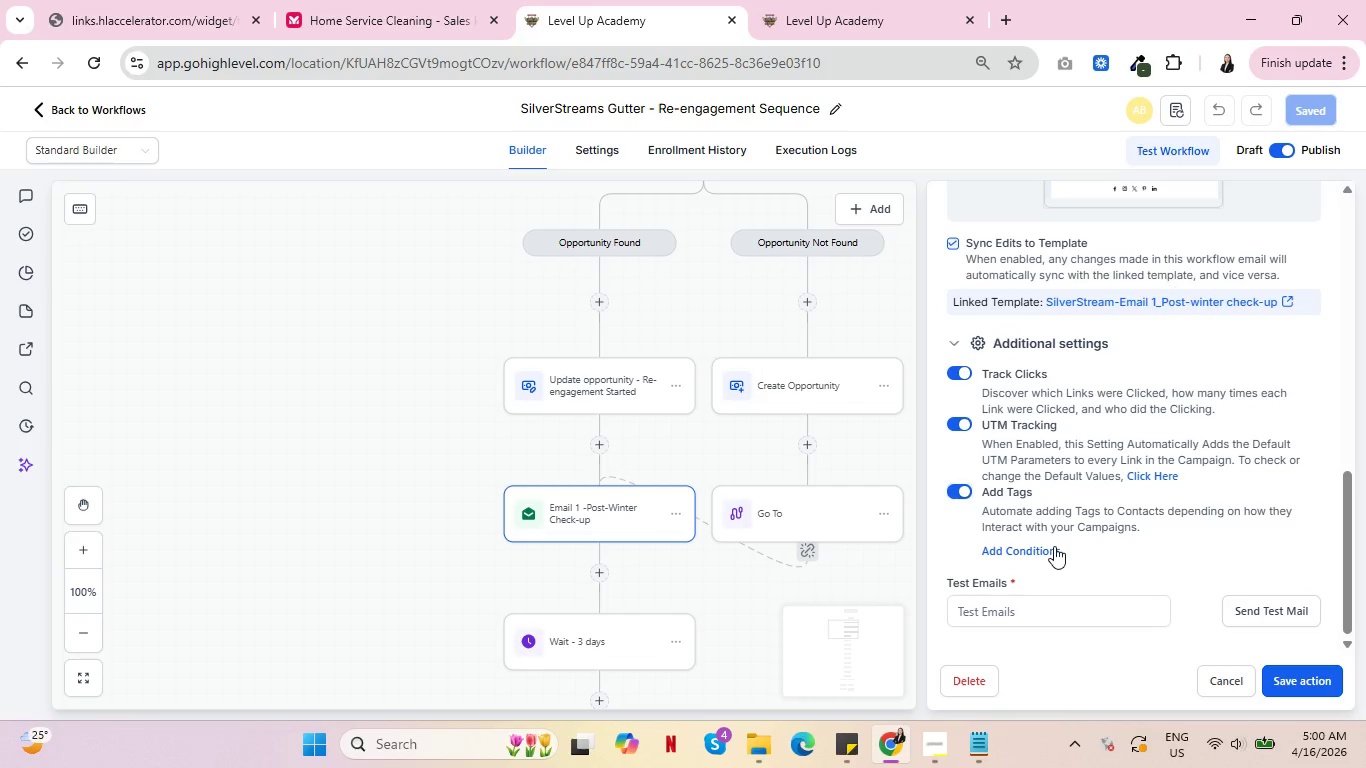 
left_click([1054, 546])
 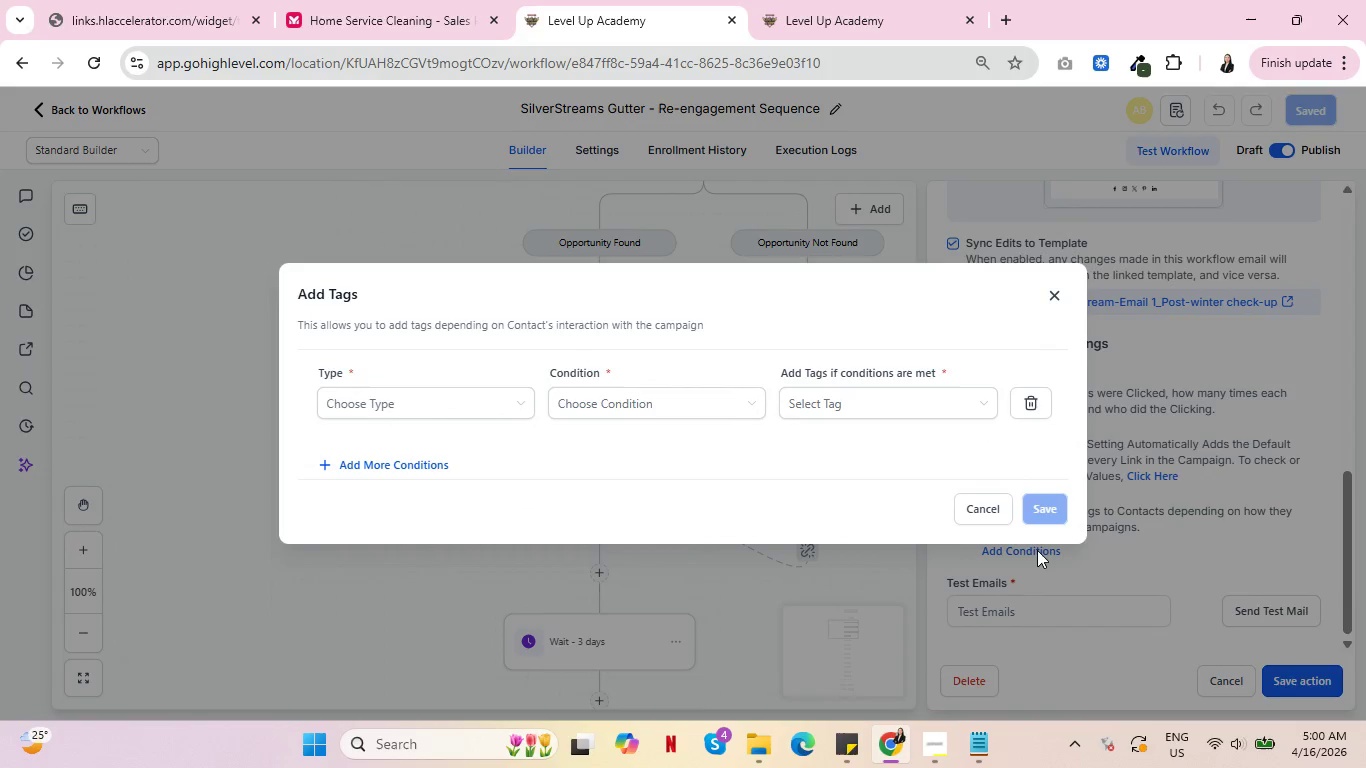 
left_click([1038, 550])
 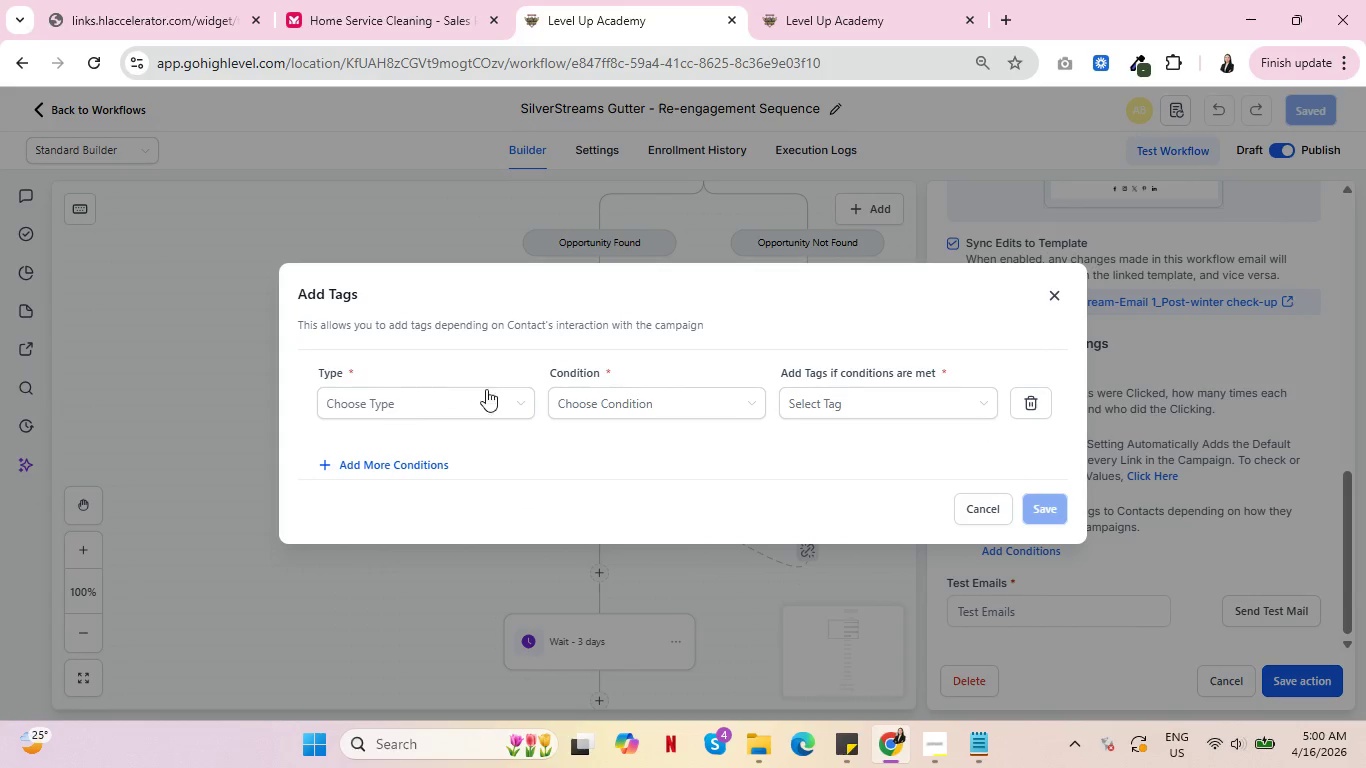 
mouse_move([491, 416])
 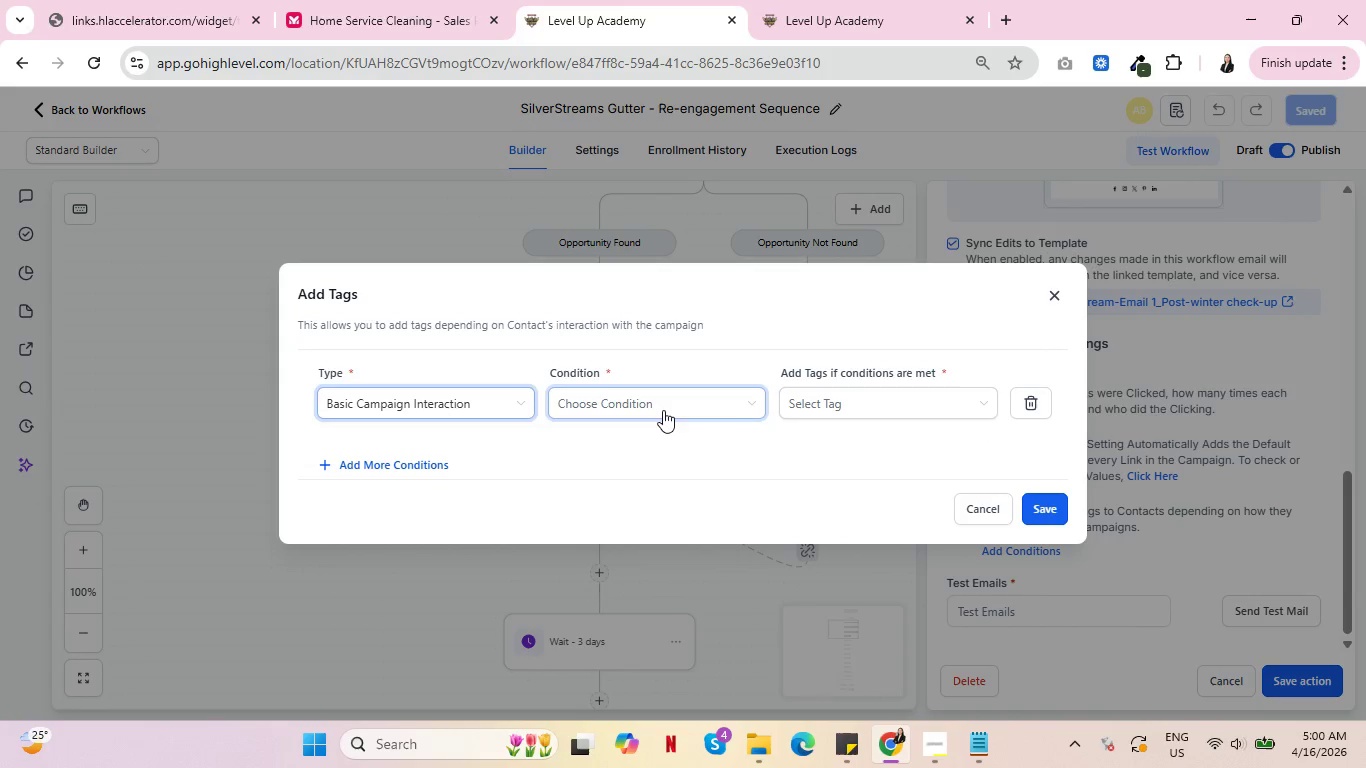 
double_click([663, 410])
 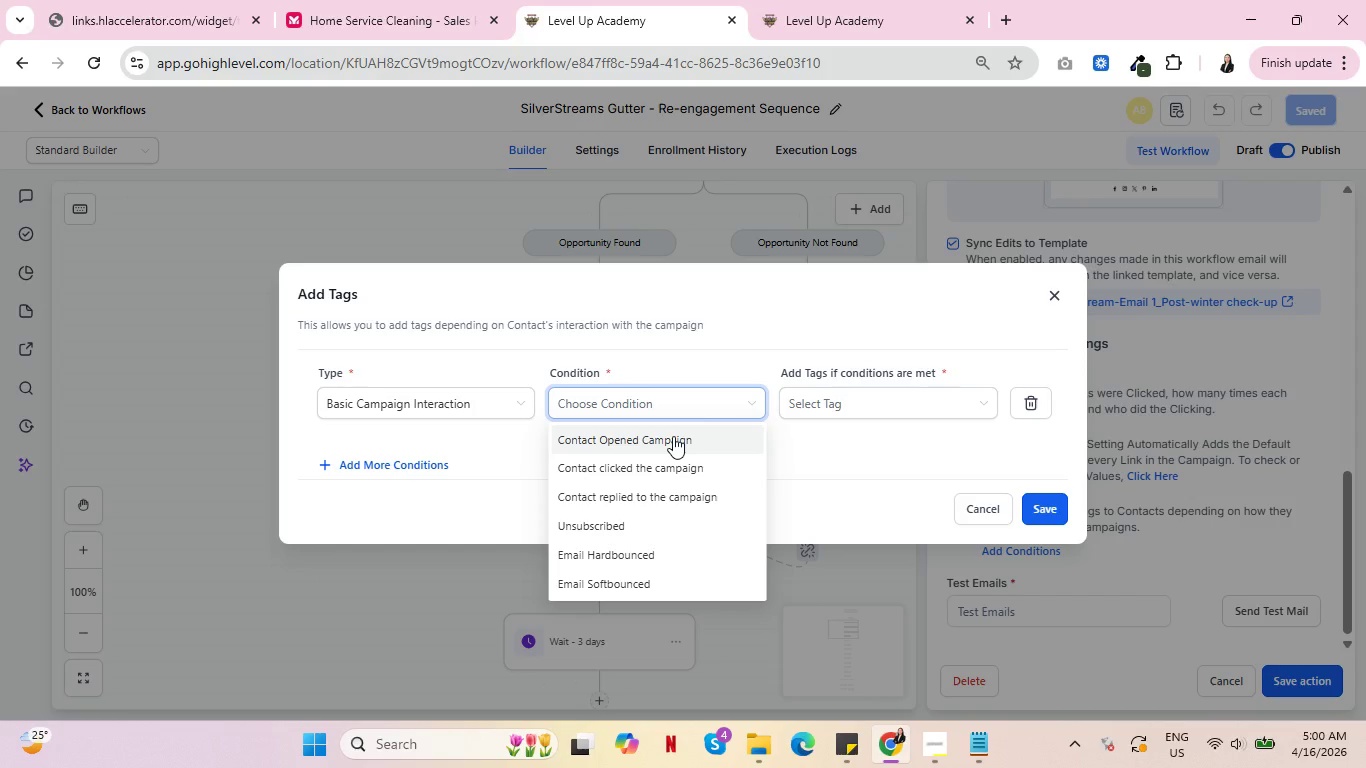 
left_click([673, 436])
 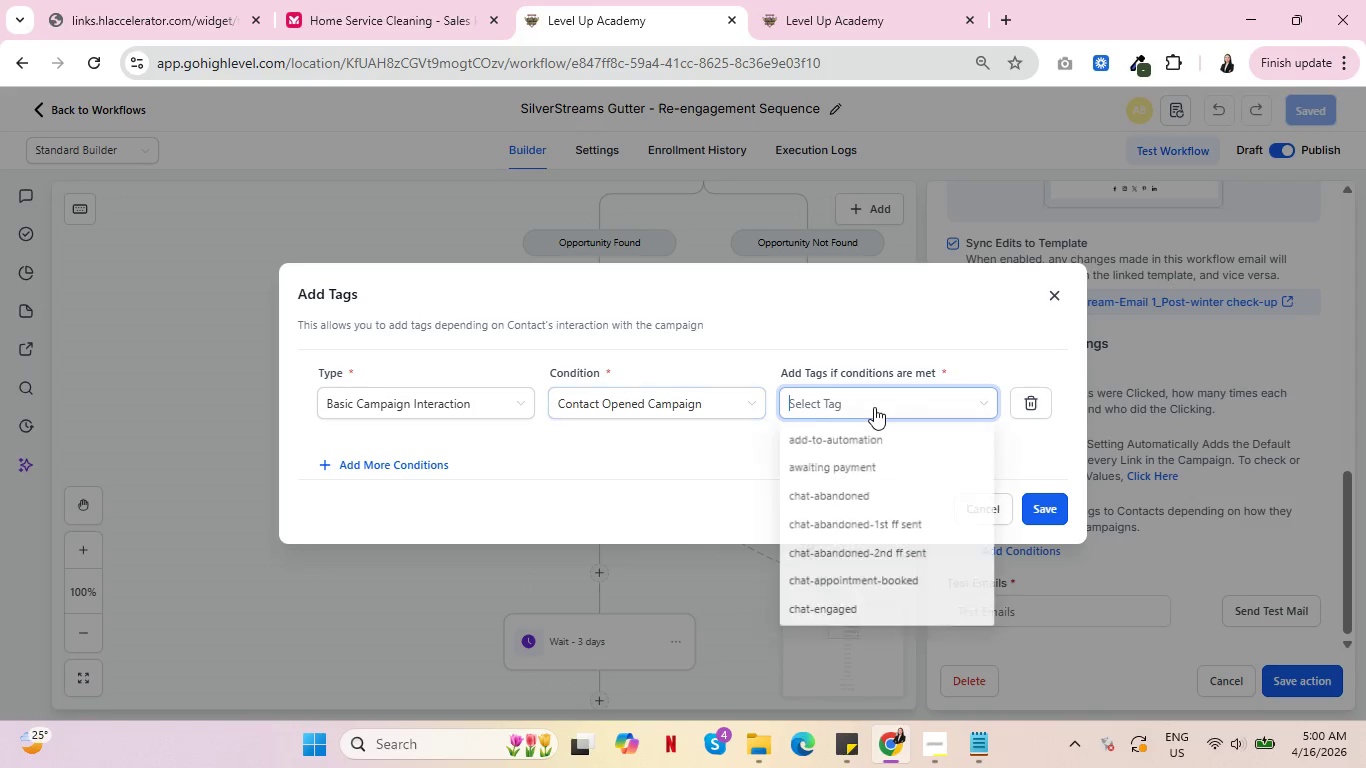 
double_click([873, 407])
 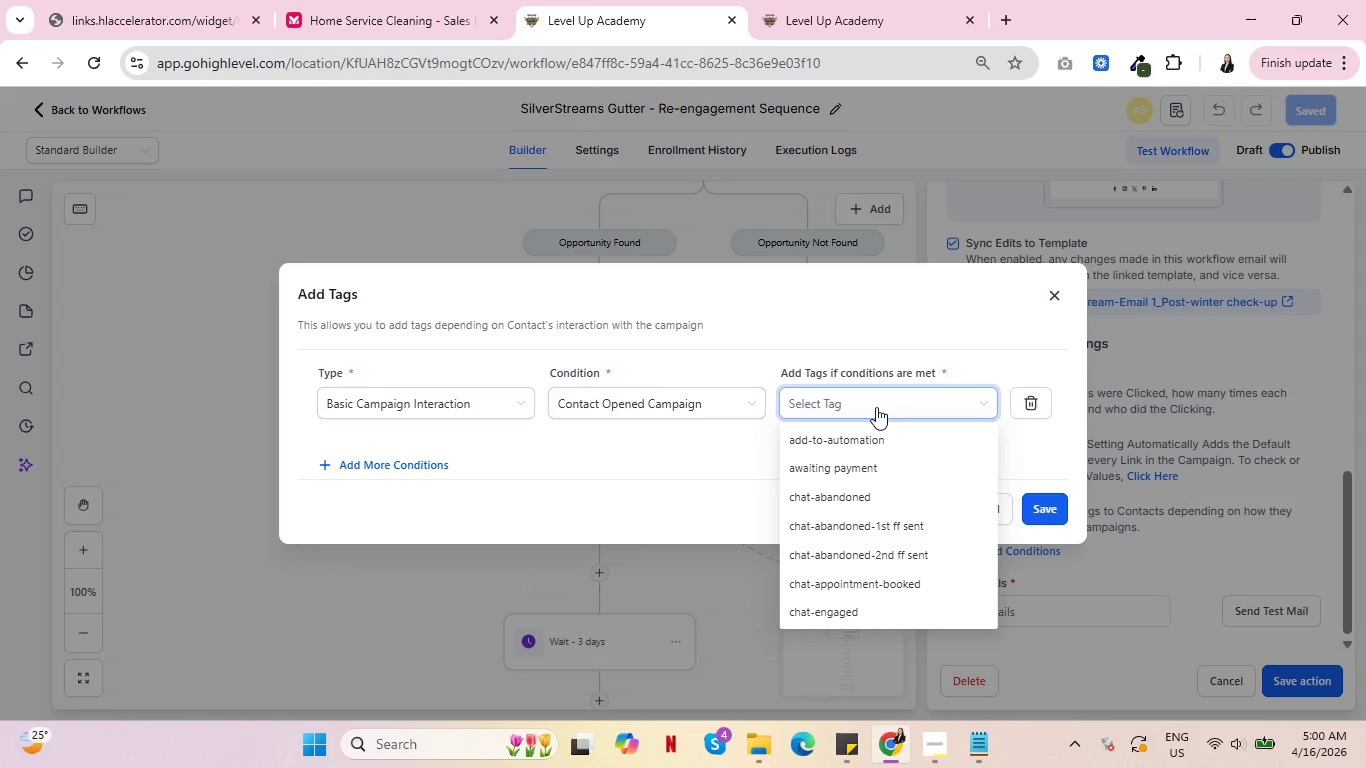 
scroll: coordinate [865, 482], scroll_direction: down, amount: 6.0
 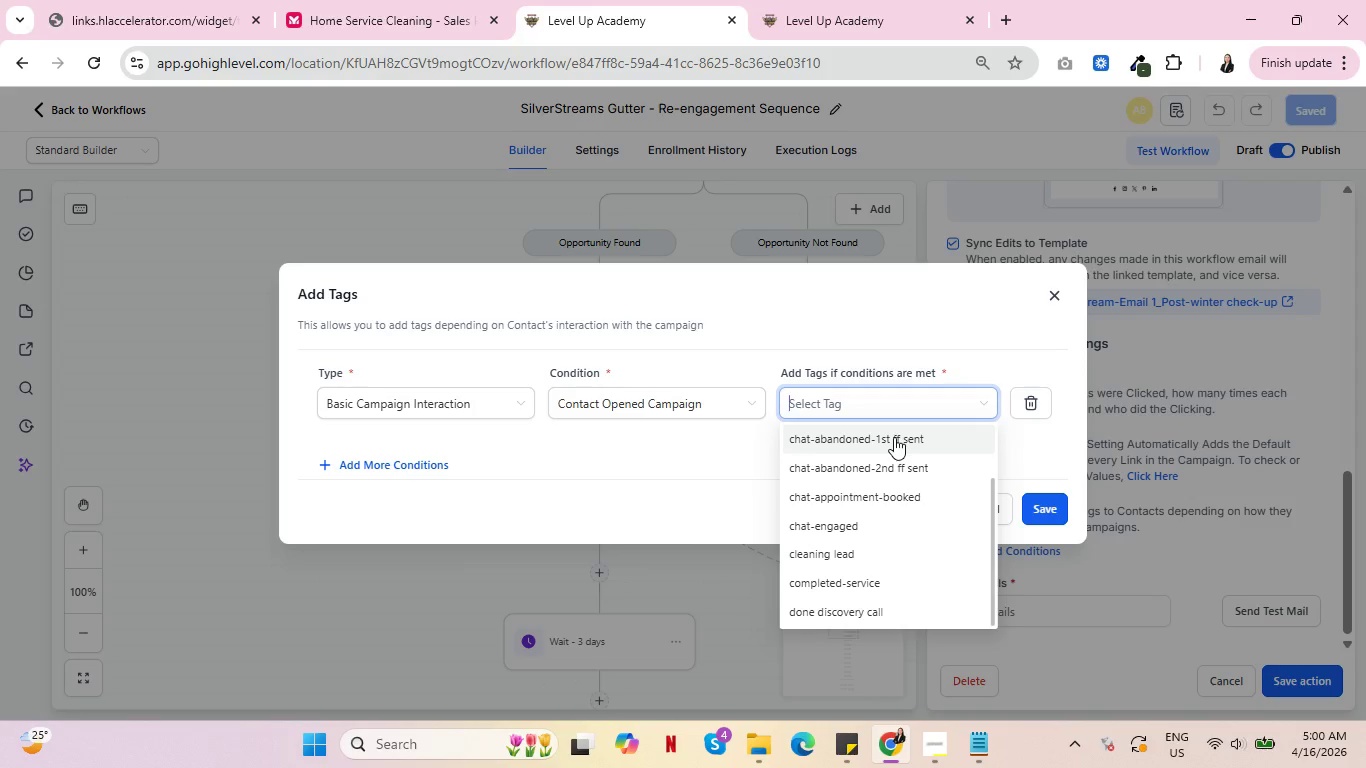 
wait(10.57)
 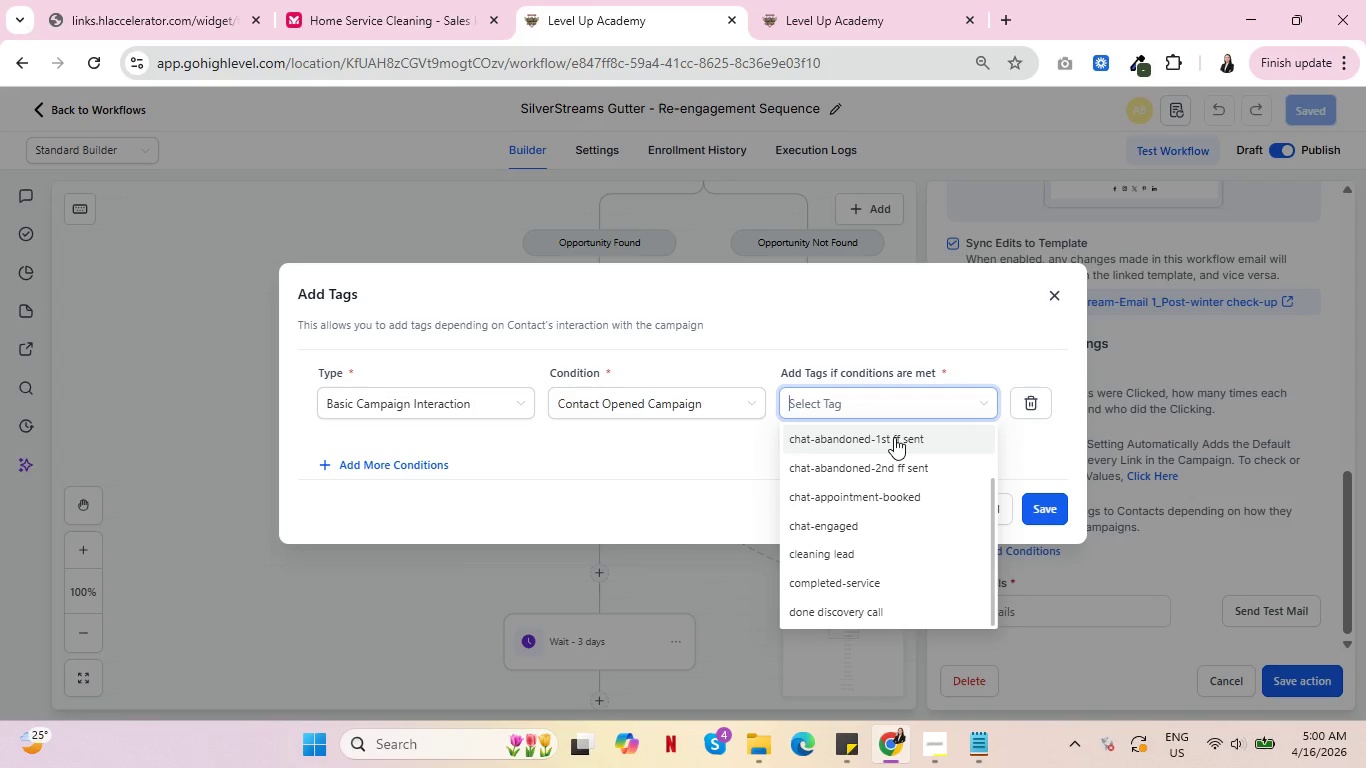 
scroll: coordinate [880, 473], scroll_direction: down, amount: 22.0
 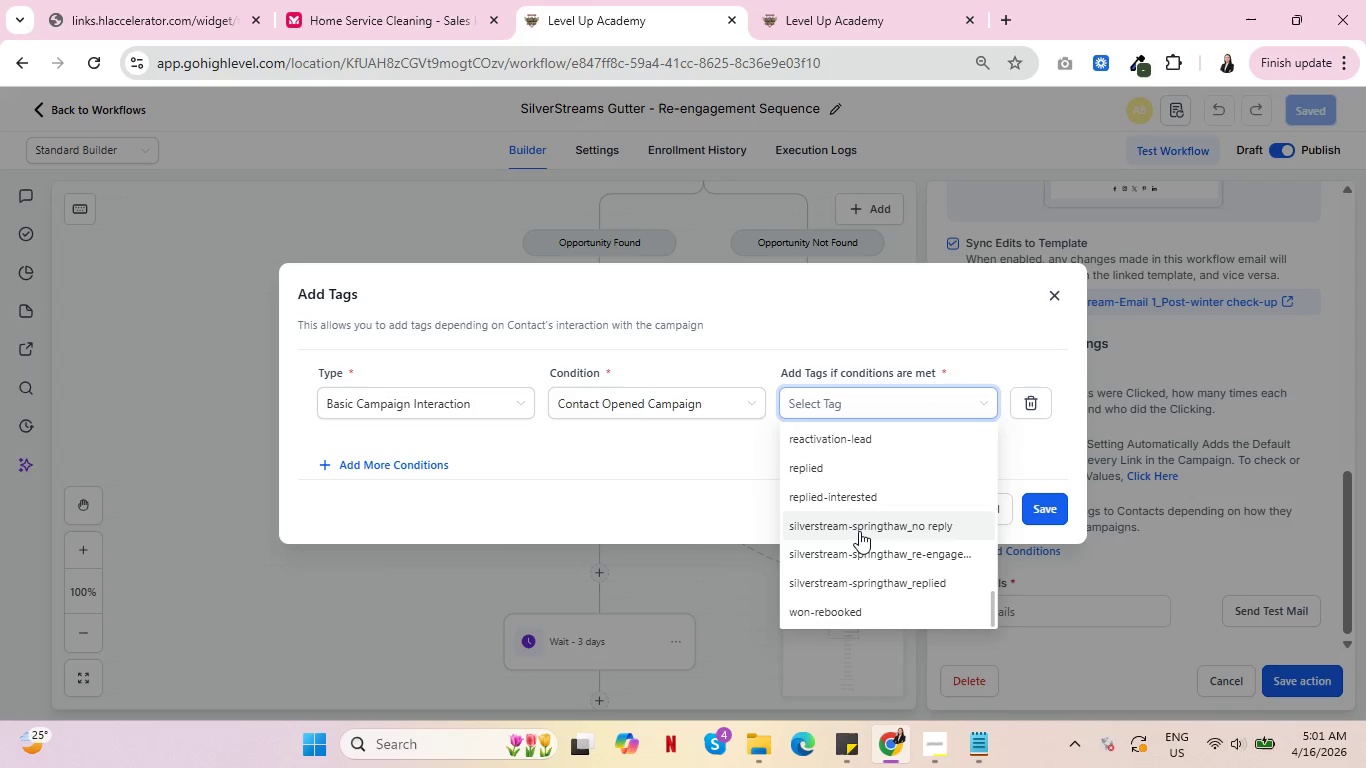 
wait(11.24)
 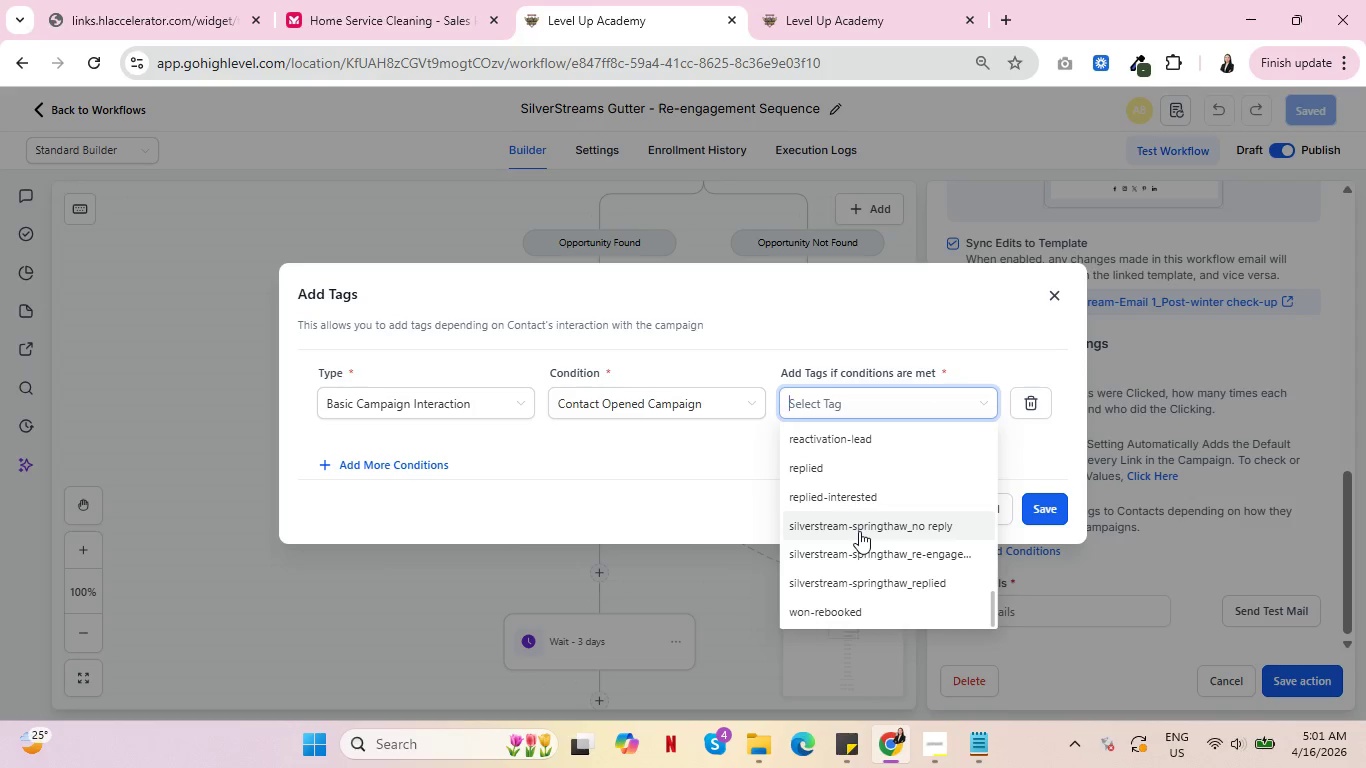 
type(S)
key(Backspace)
type(ss)
key(Backspace)
key(Backspace)
type(SS_email_open)
 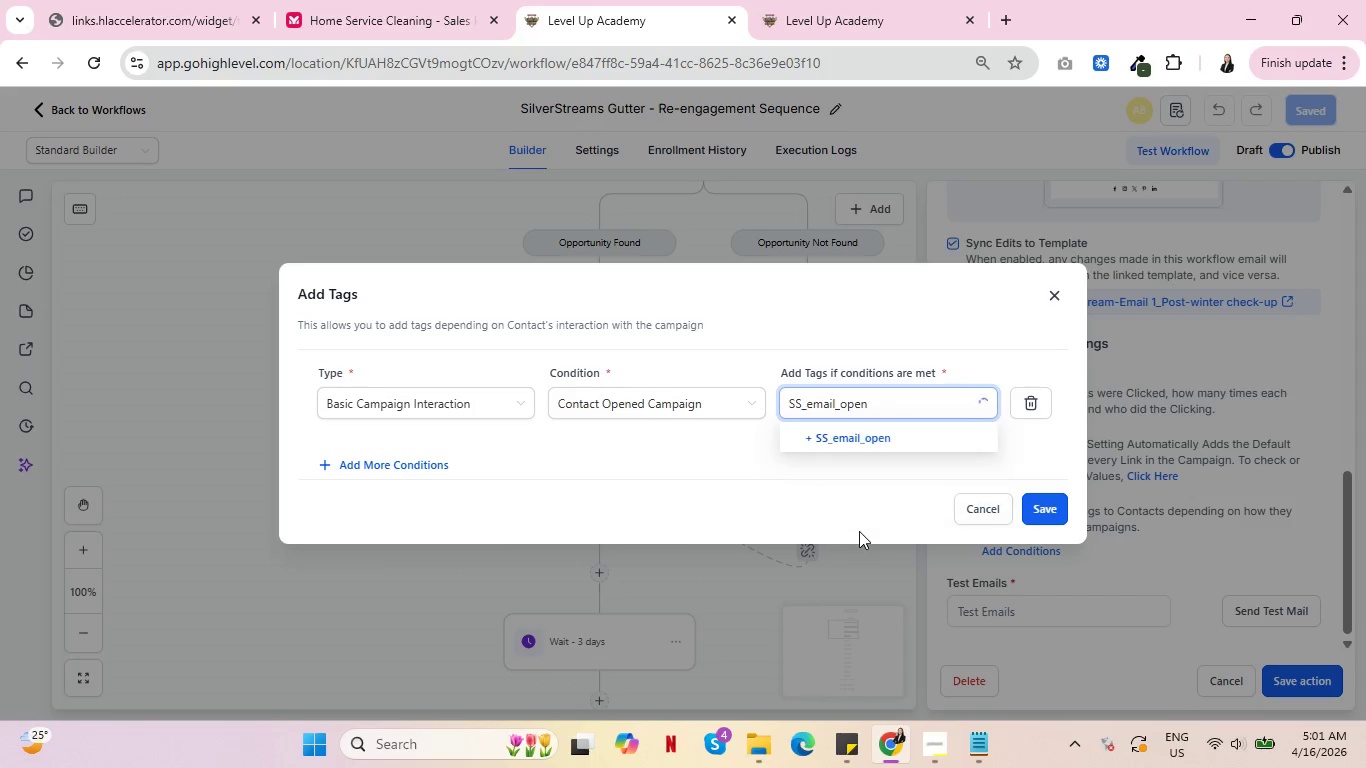 
left_click_drag(start_coordinate=[878, 407], to_coordinate=[842, 405])
 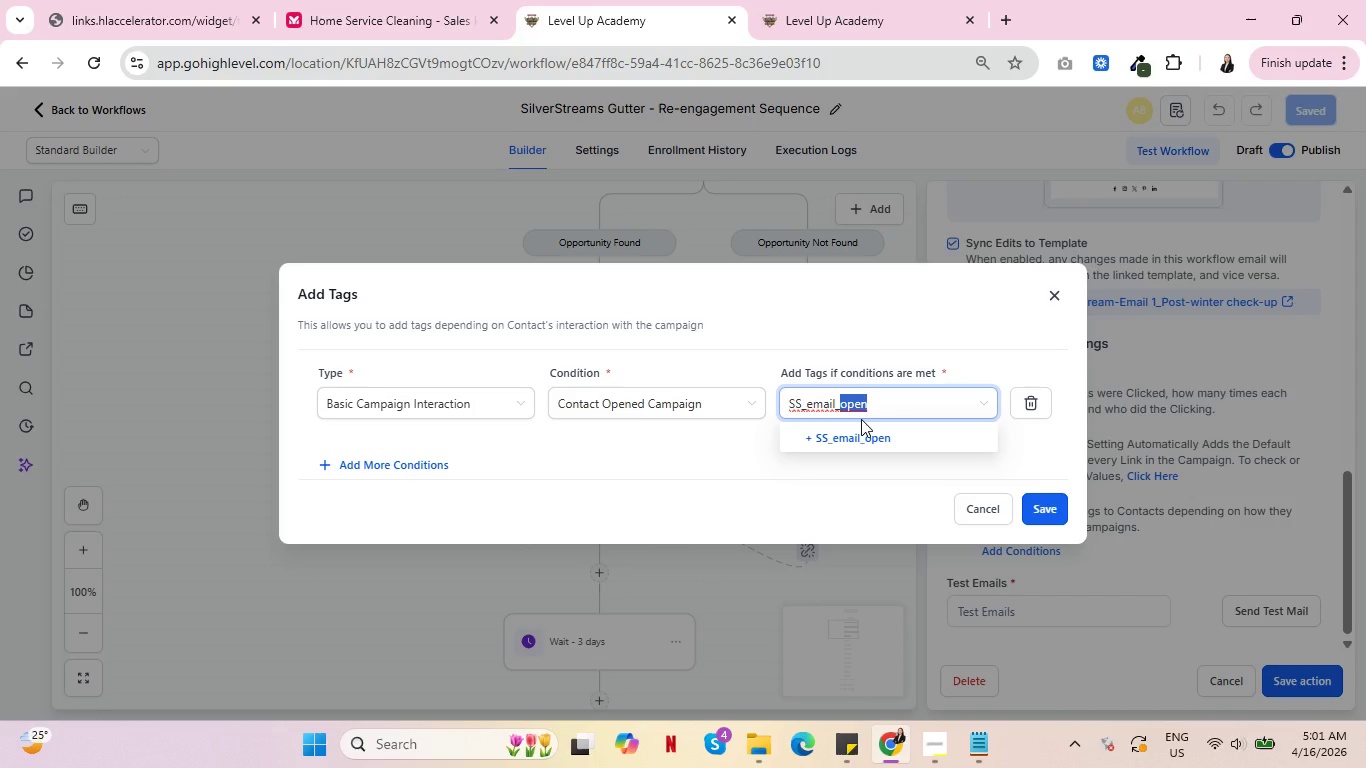 
wait(13.95)
 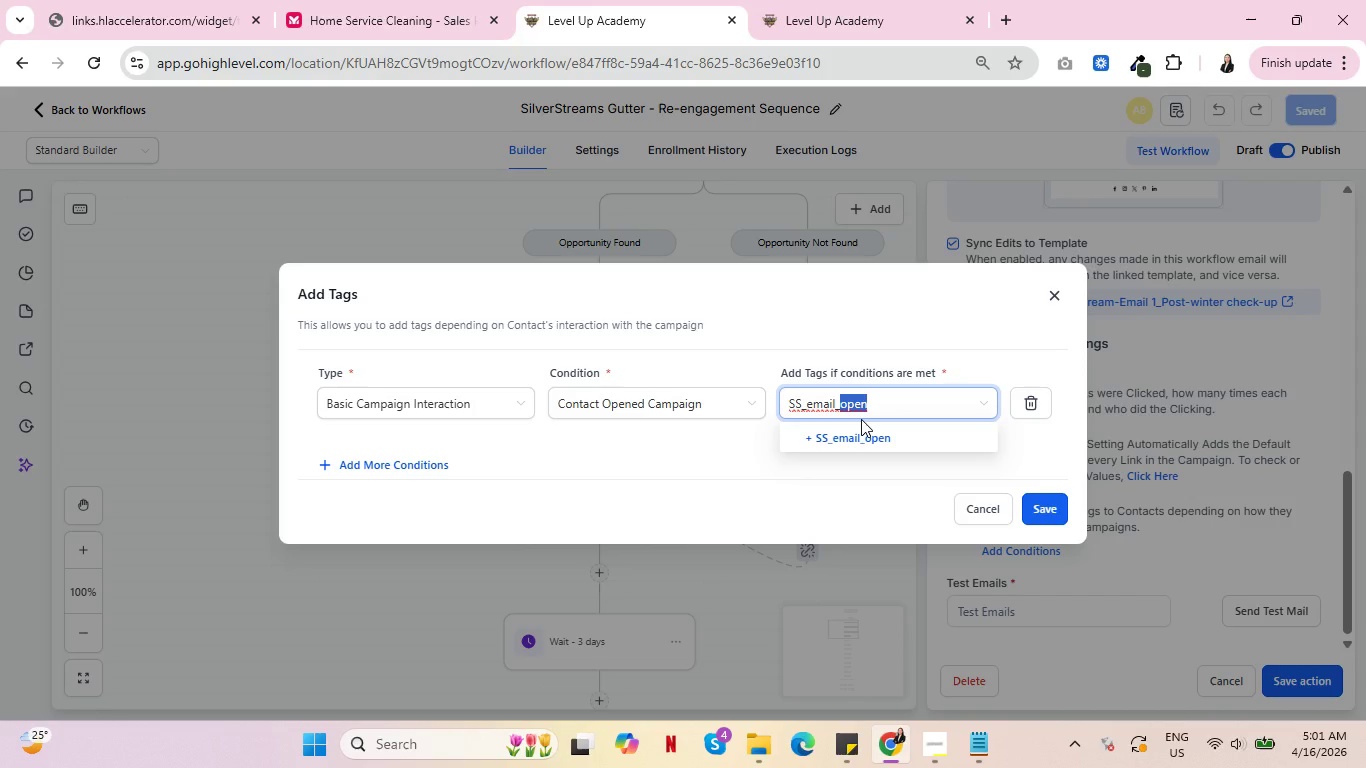 
left_click([913, 398])
 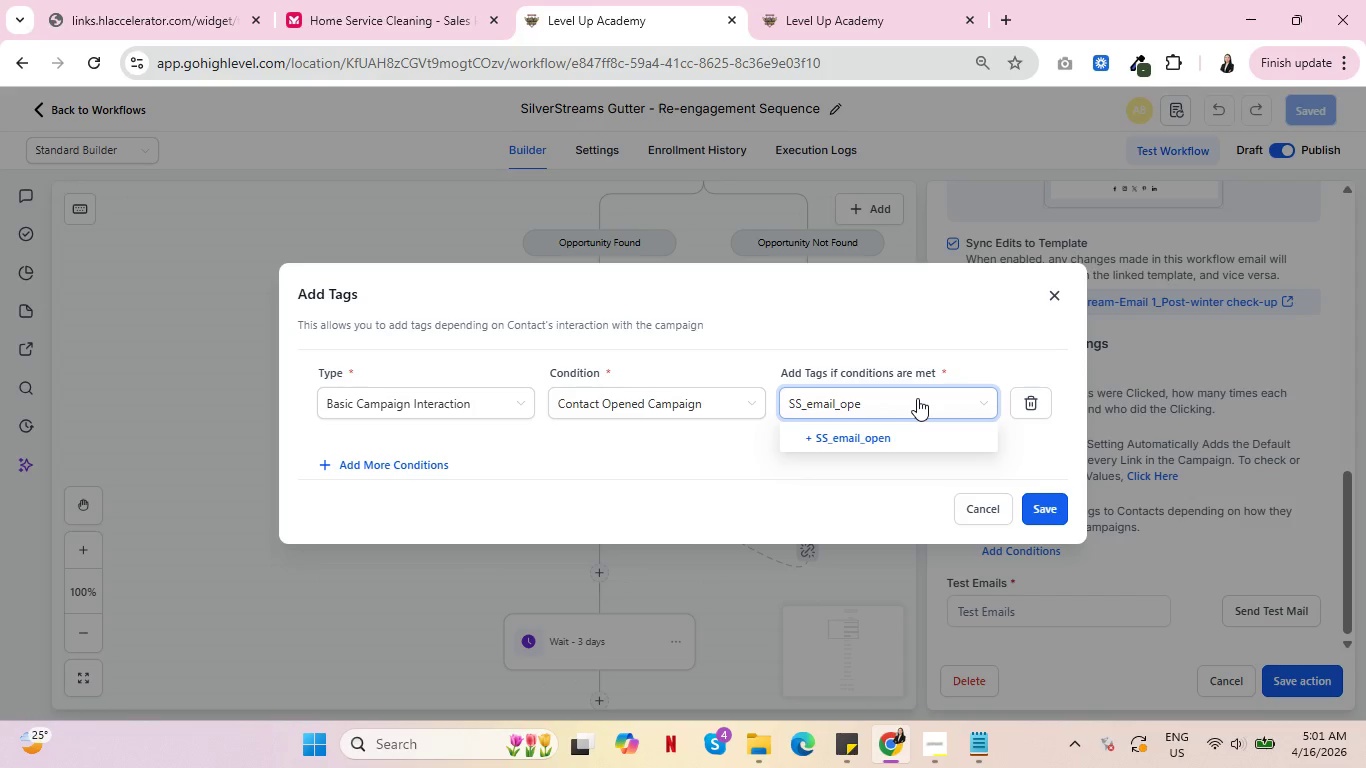 
hold_key(key=Backspace, duration=1.09)
 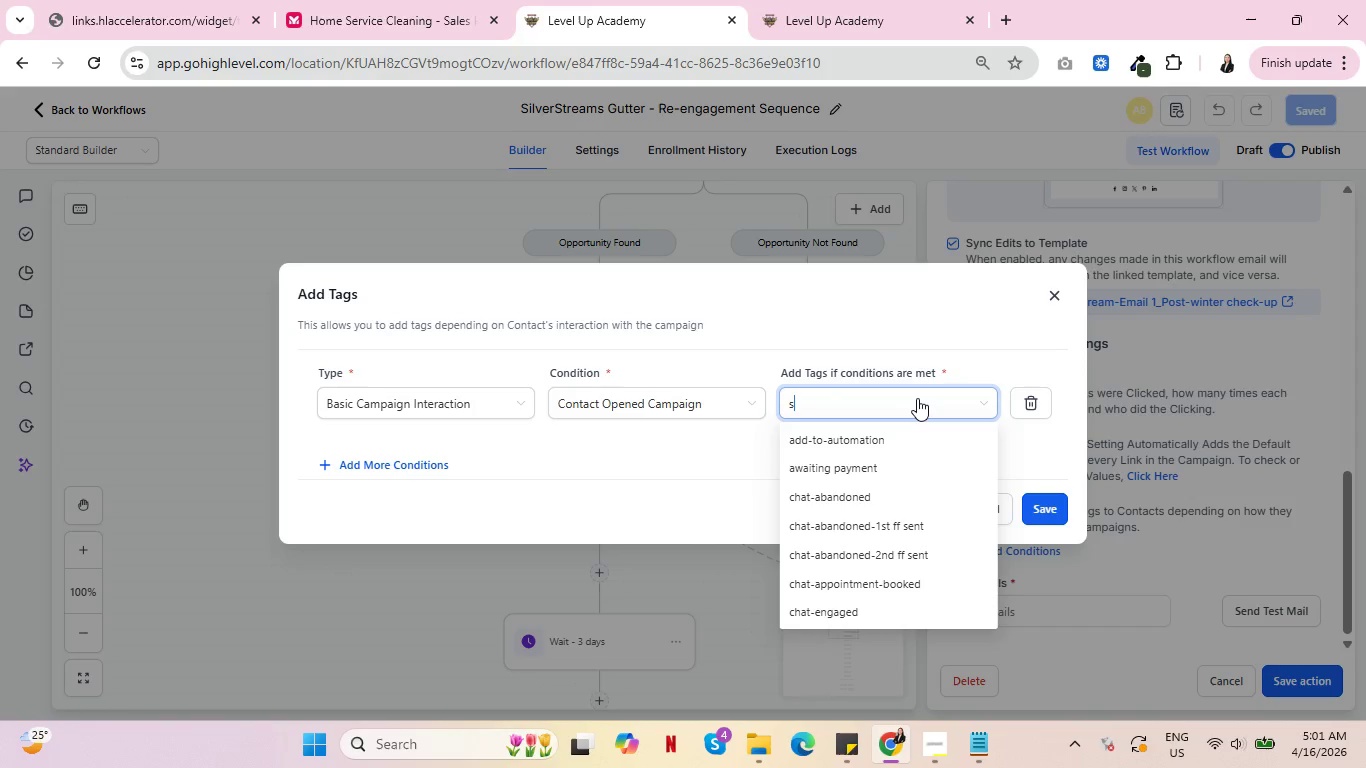 
key(S)
 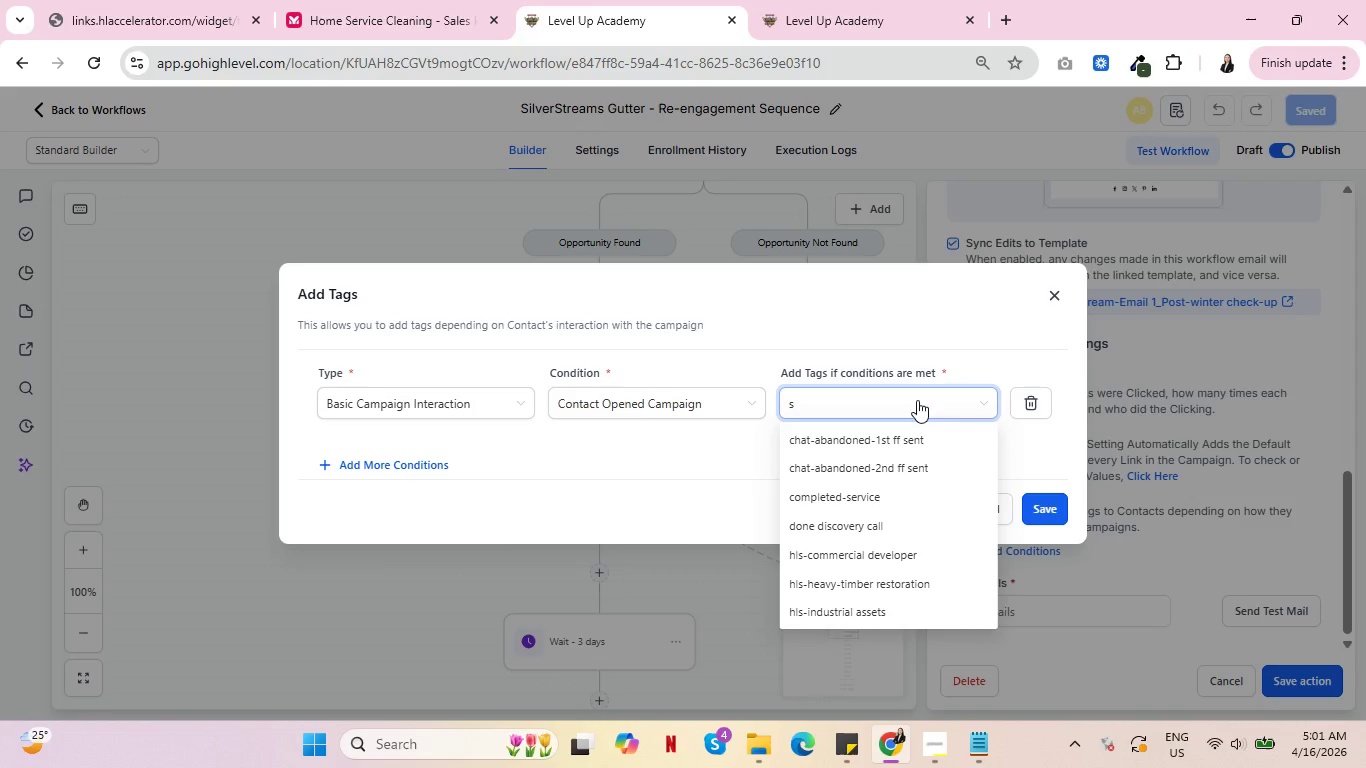 
scroll: coordinate [940, 568], scroll_direction: down, amount: 15.0
 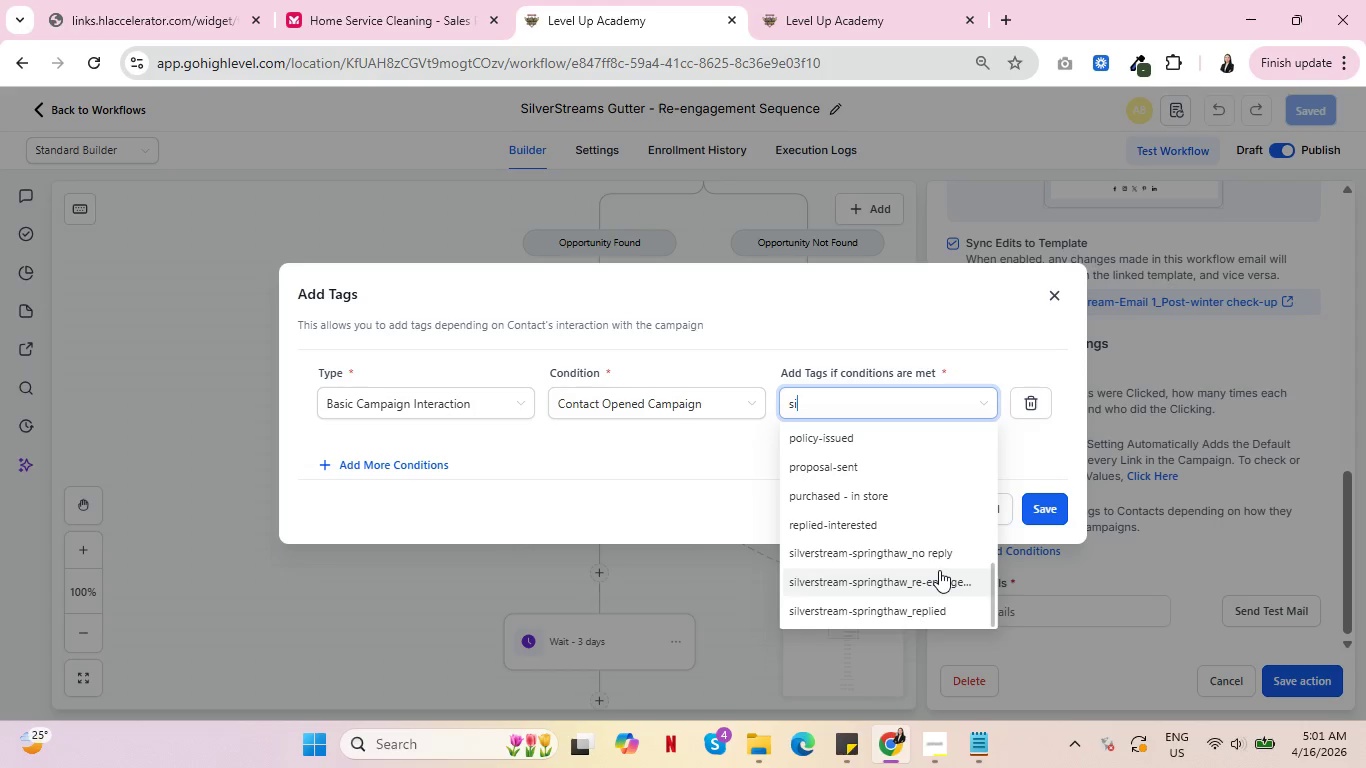 
type(ilverstream-spr)
key(Backspace)
key(Backspace)
key(Backspace)
type(email-open)
 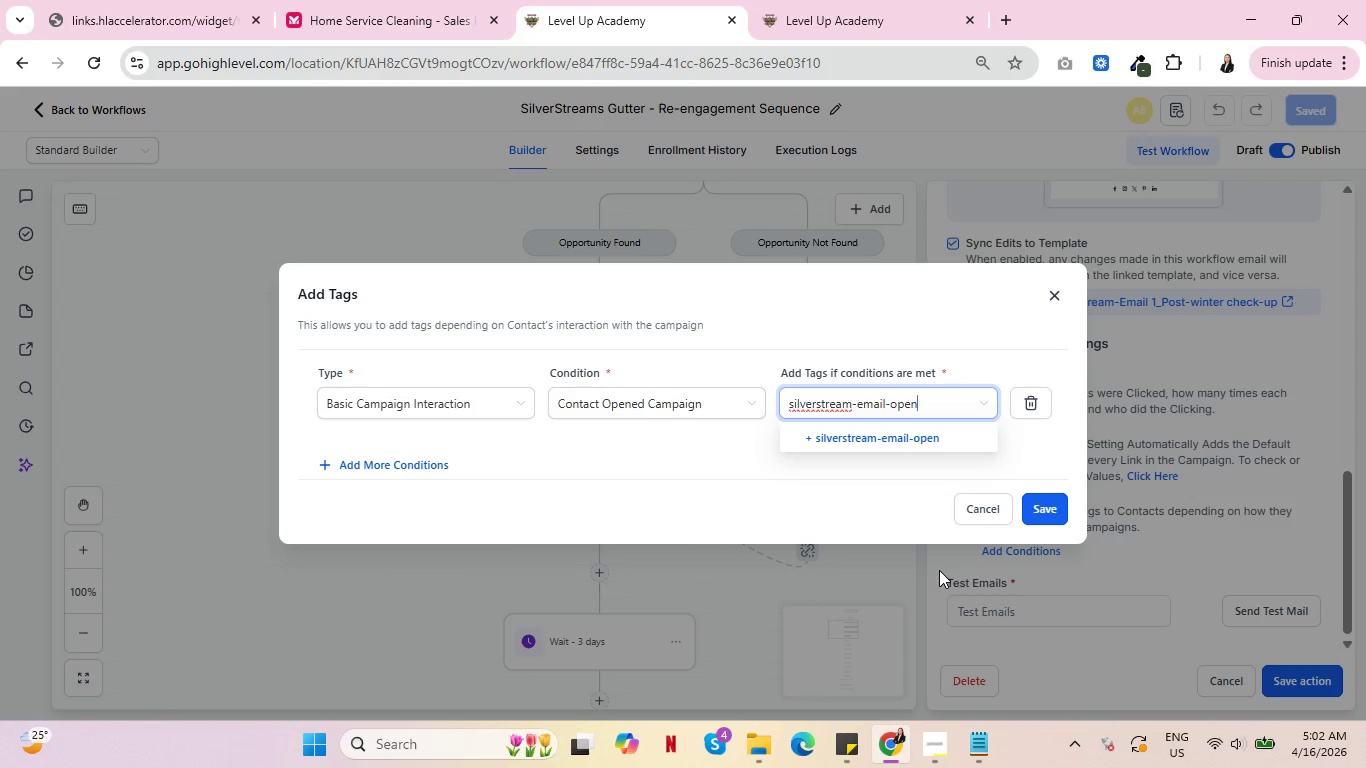 
wait(12.02)
 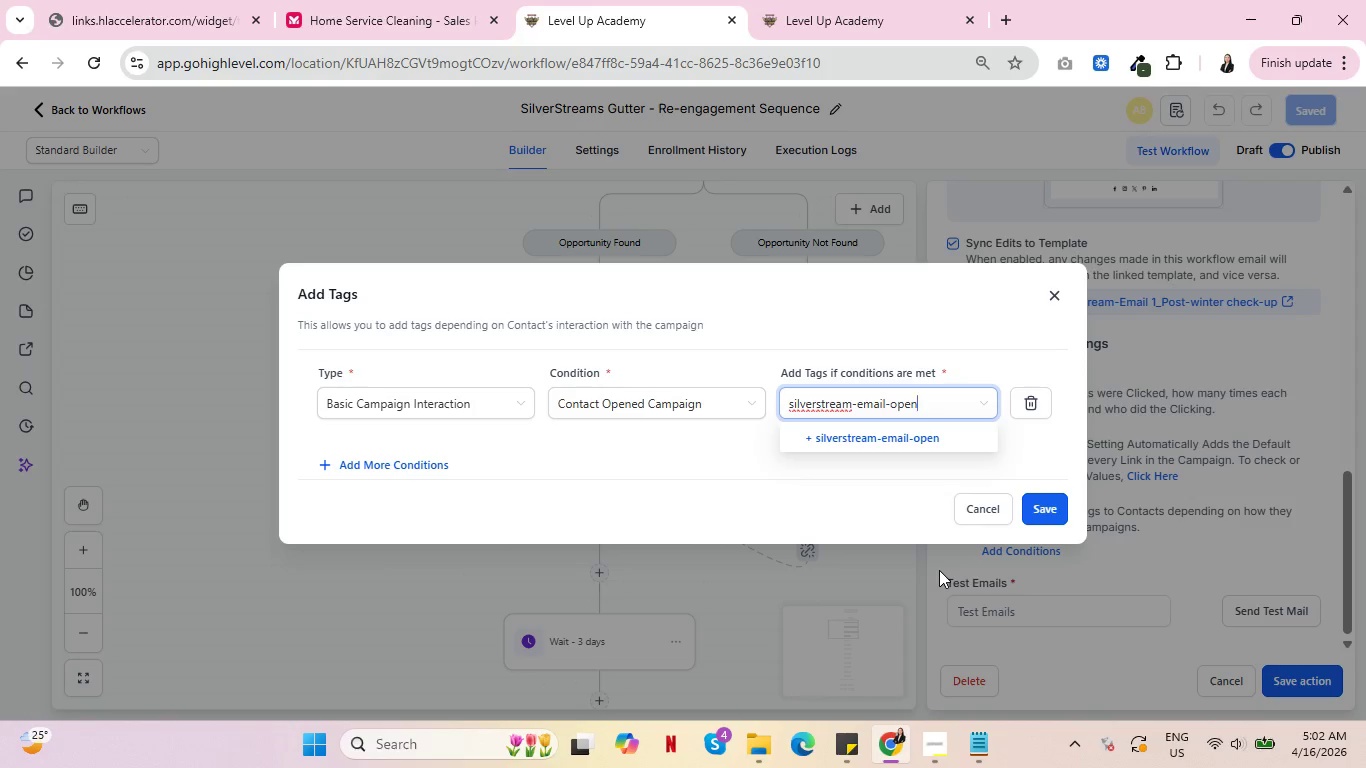 
left_click([894, 439])
 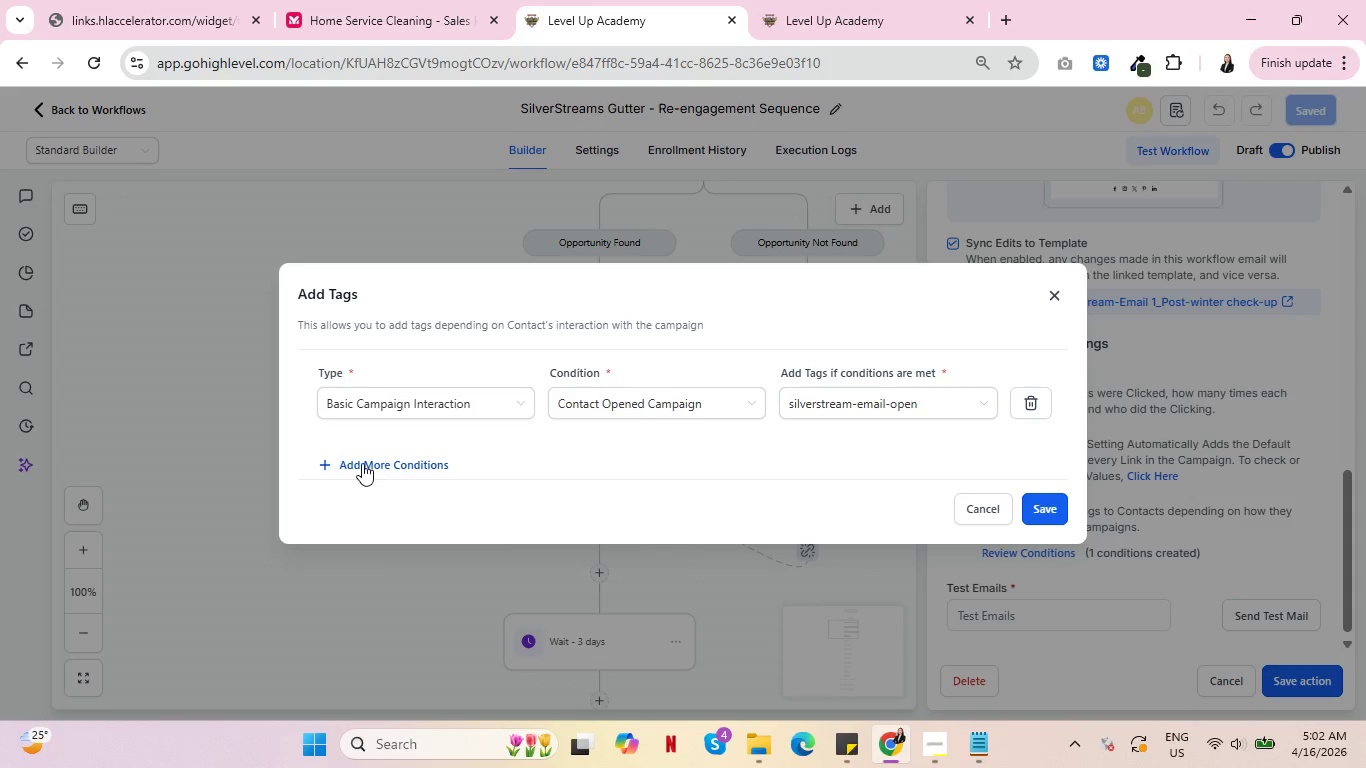 
left_click([362, 463])
 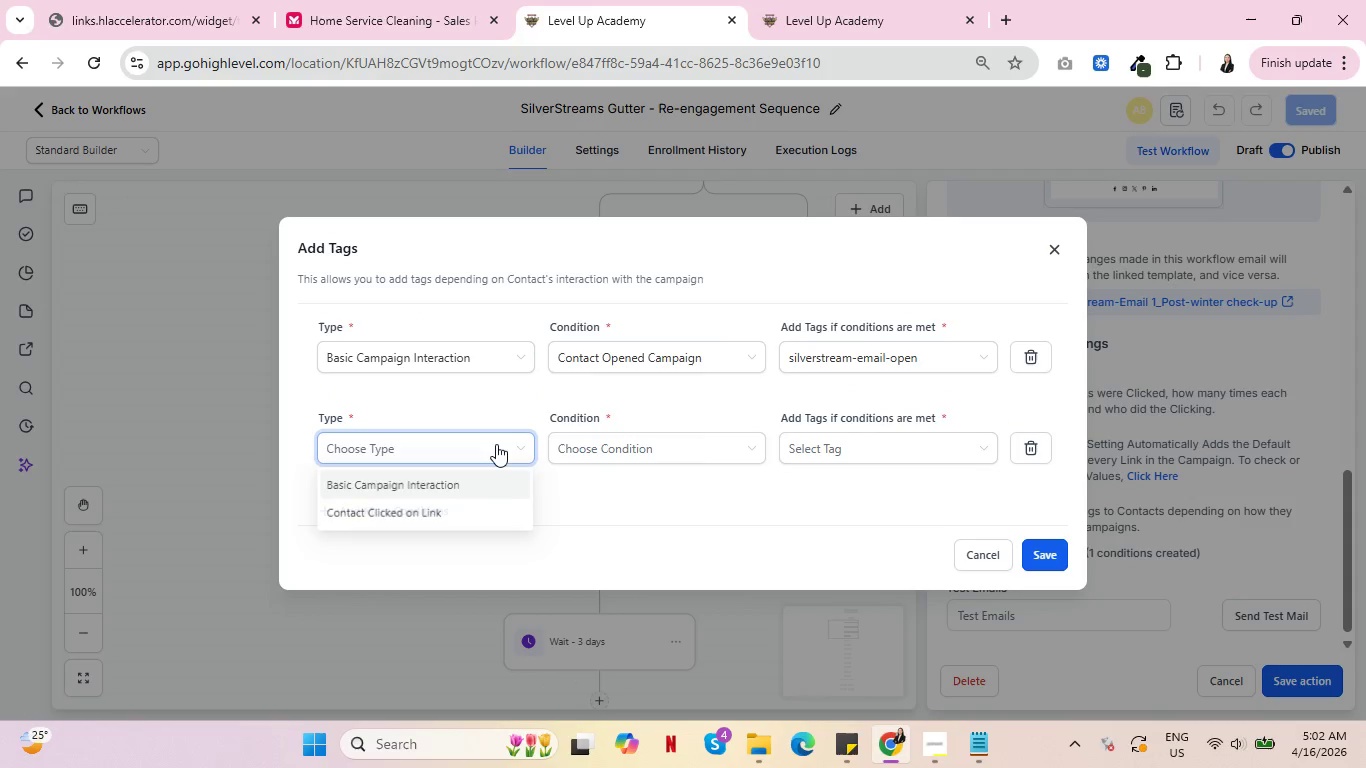 
left_click([496, 444])
 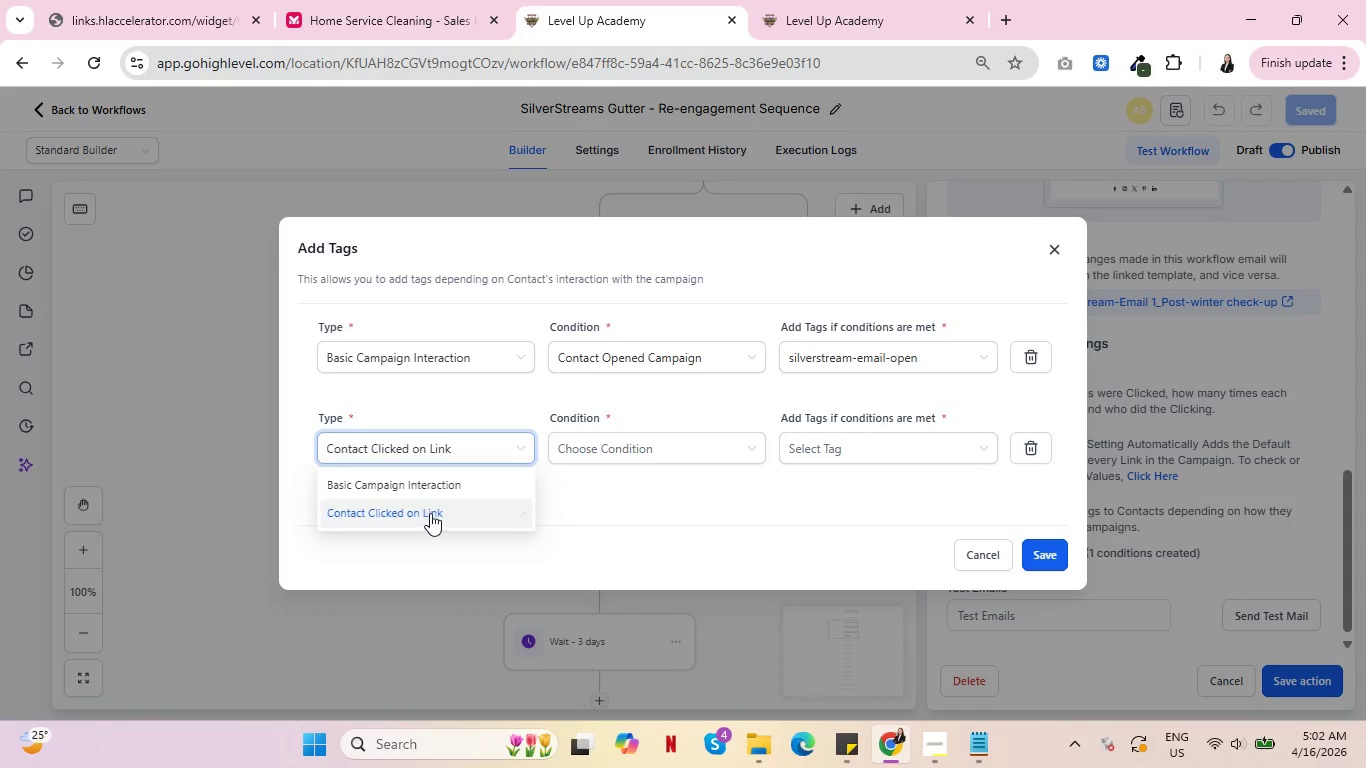 
left_click([428, 514])
 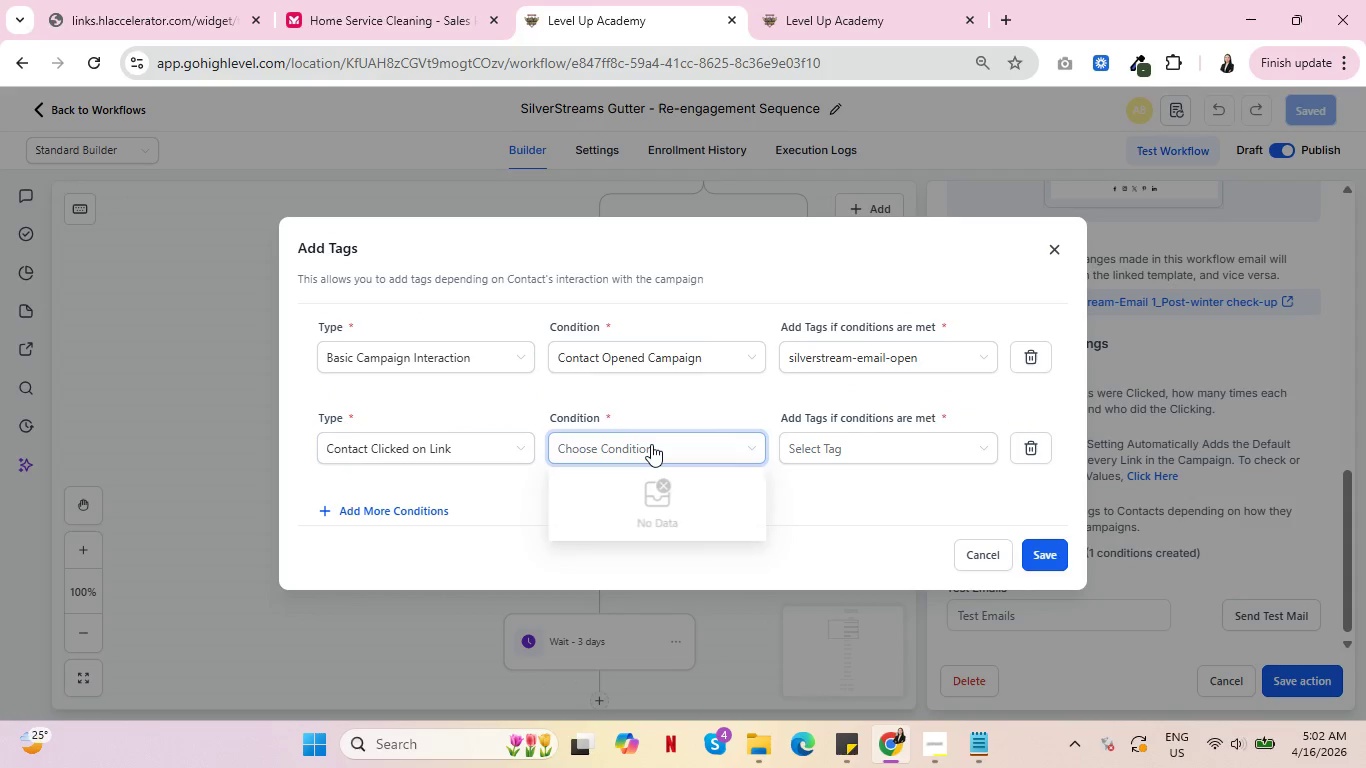 
left_click([651, 444])
 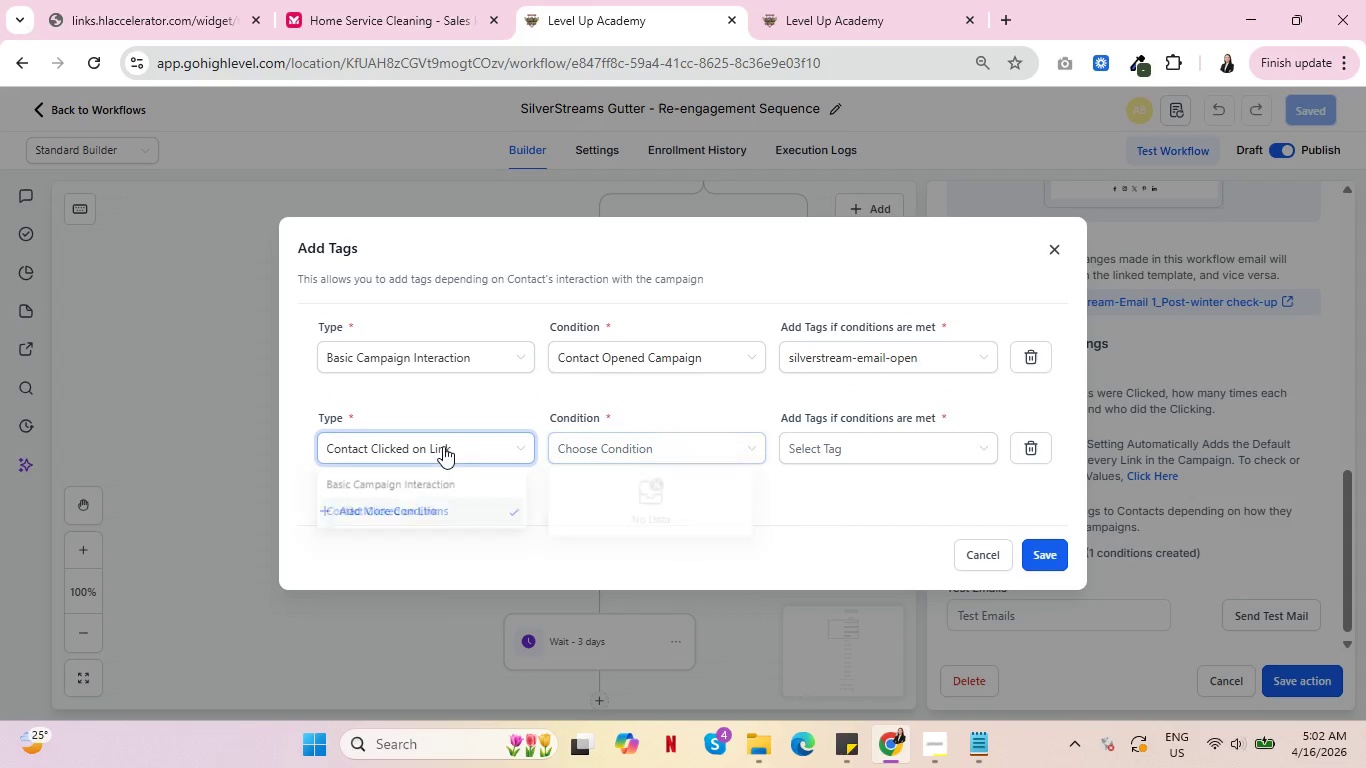 
left_click([446, 446])
 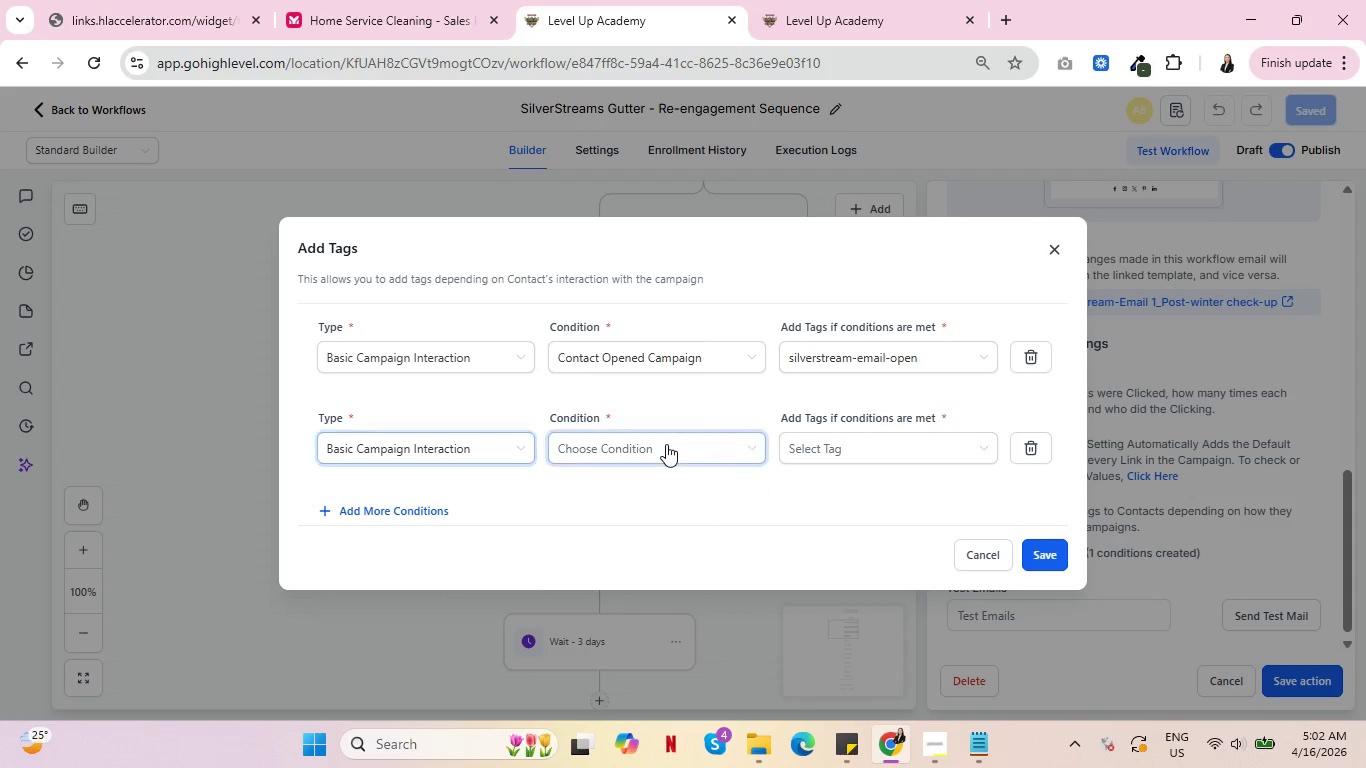 
double_click([666, 444])
 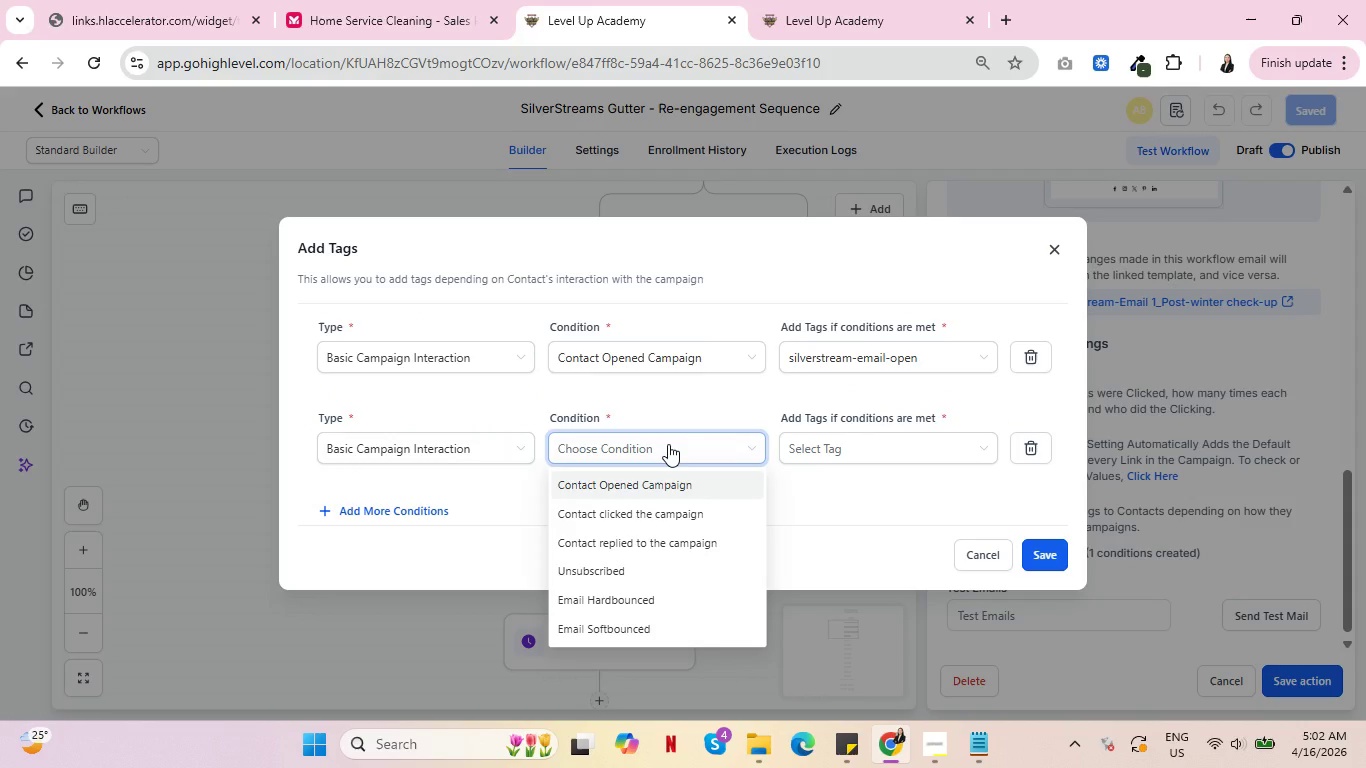 
wait(8.23)
 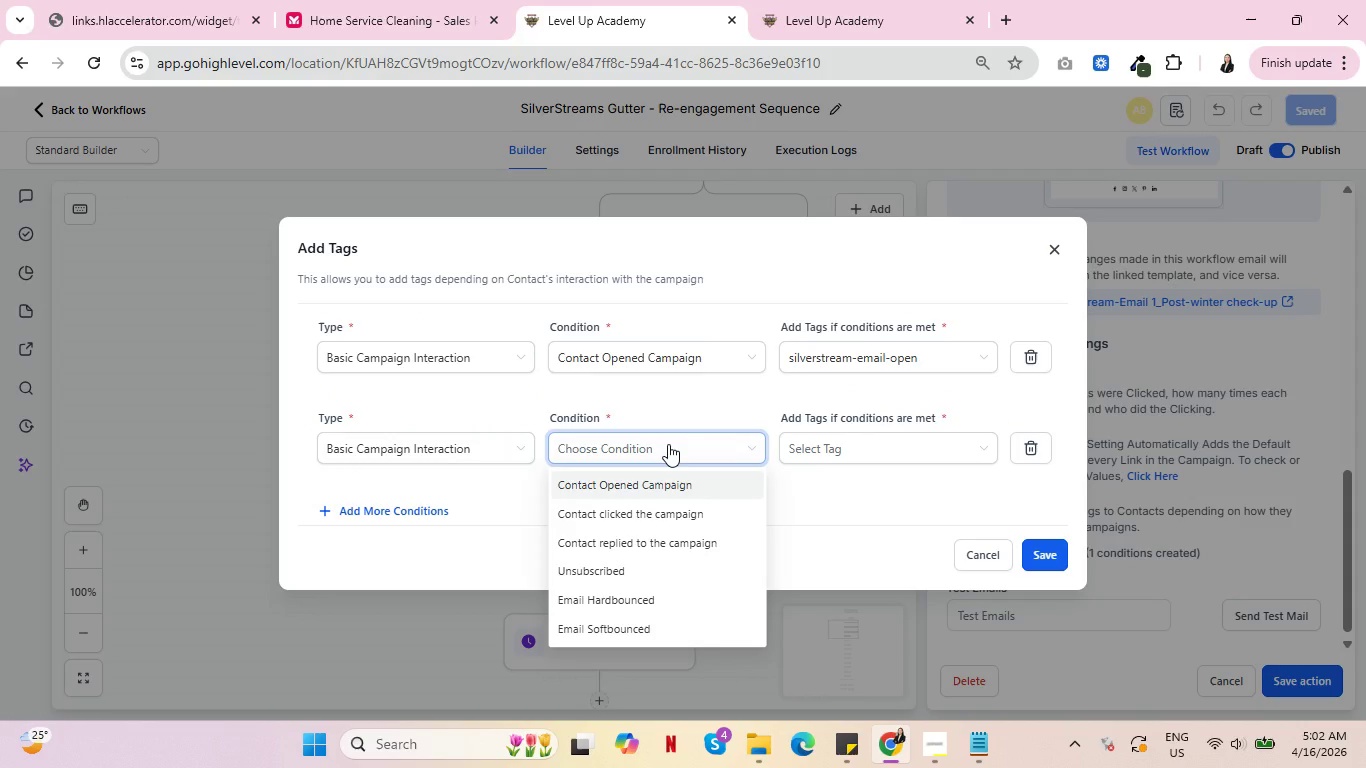 
left_click([669, 542])
 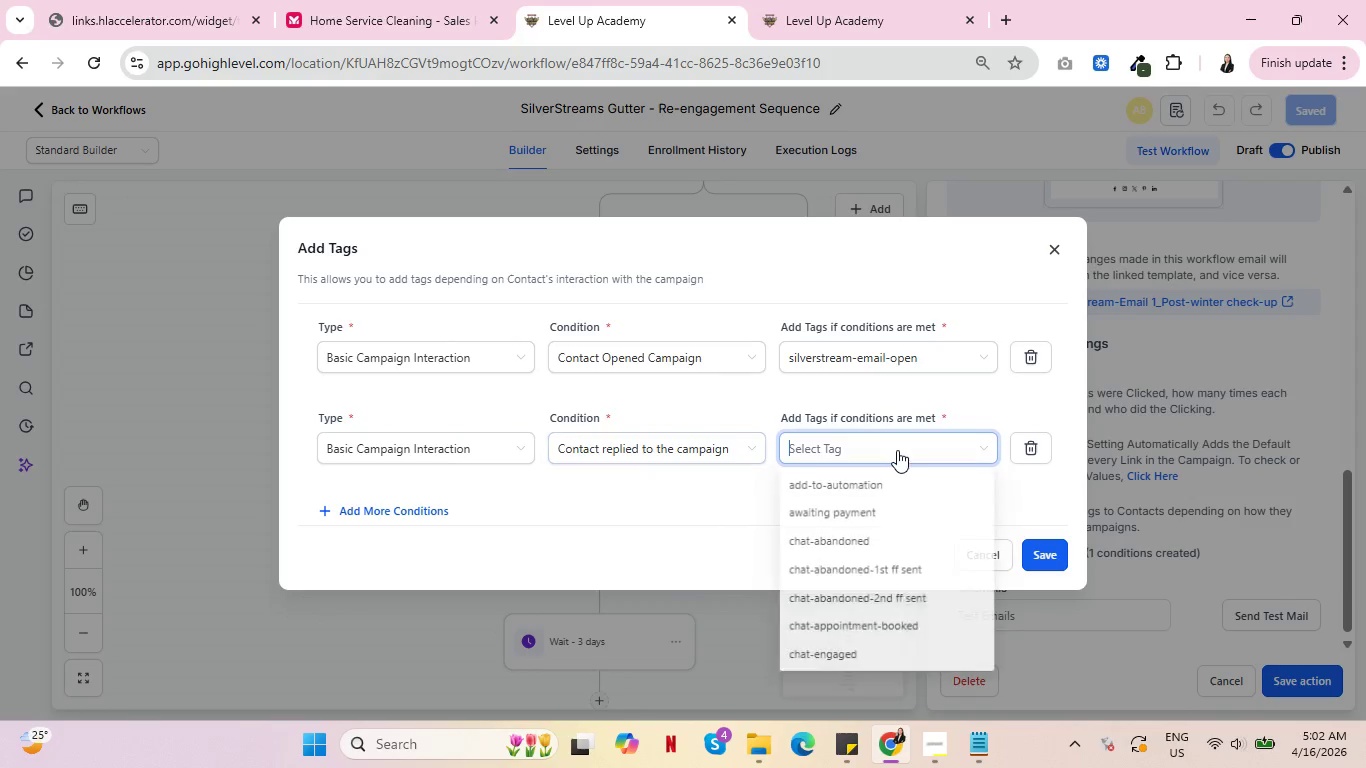 
left_click([897, 450])
 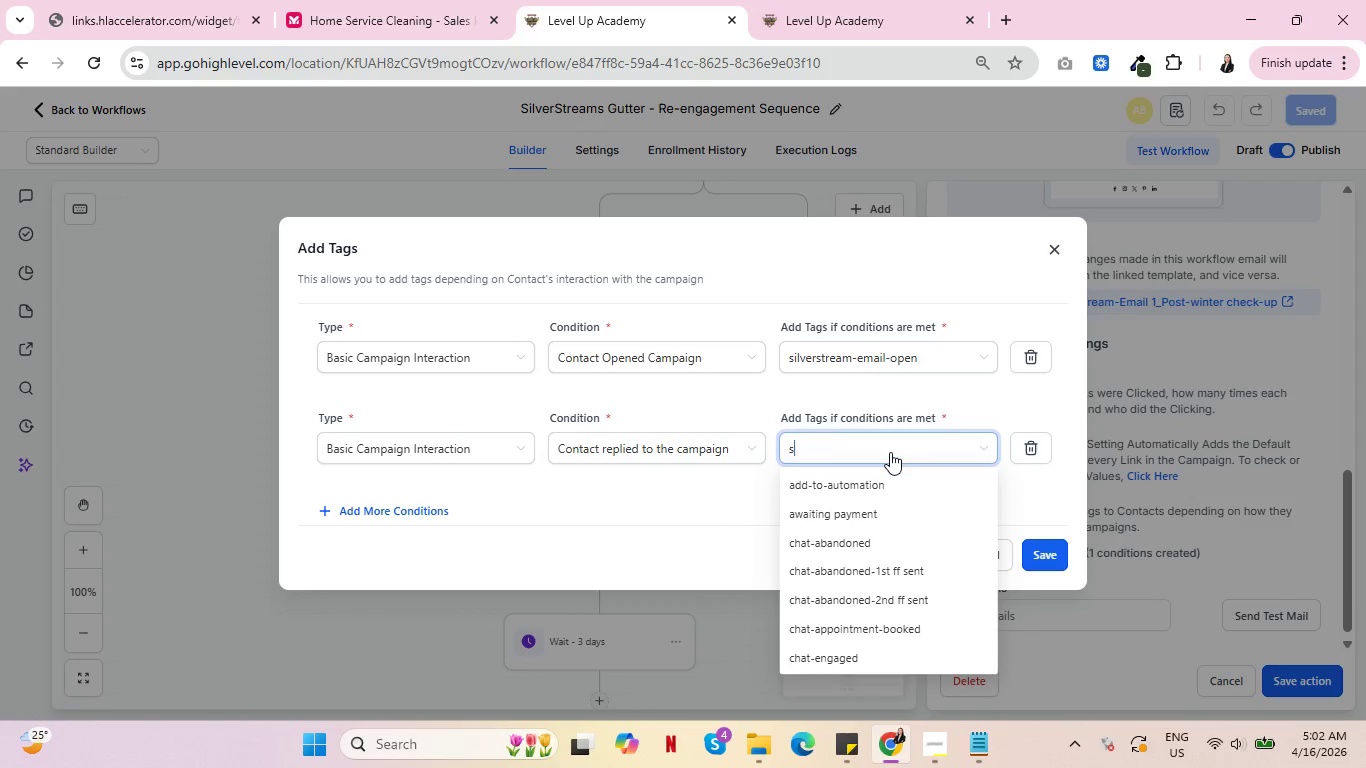 
type(silverstream-email)
 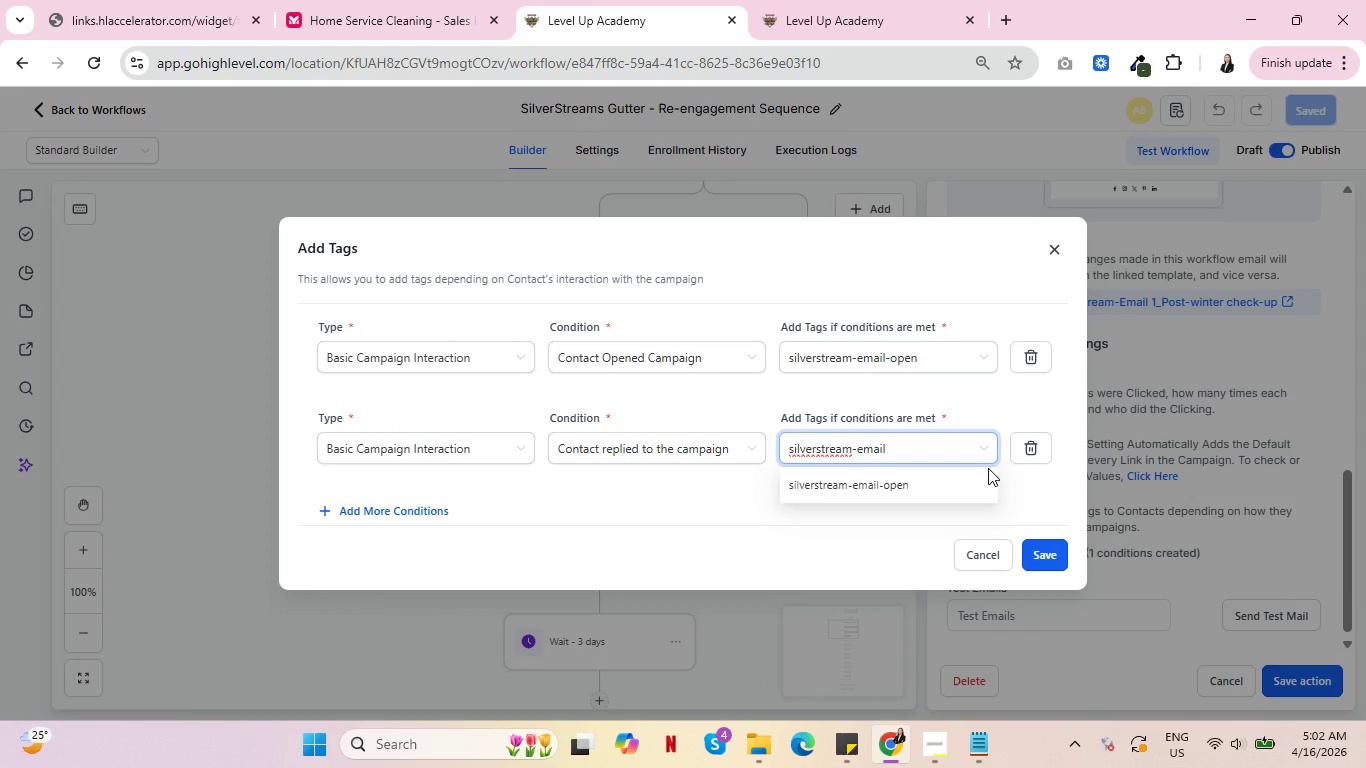 
left_click([1028, 454])
 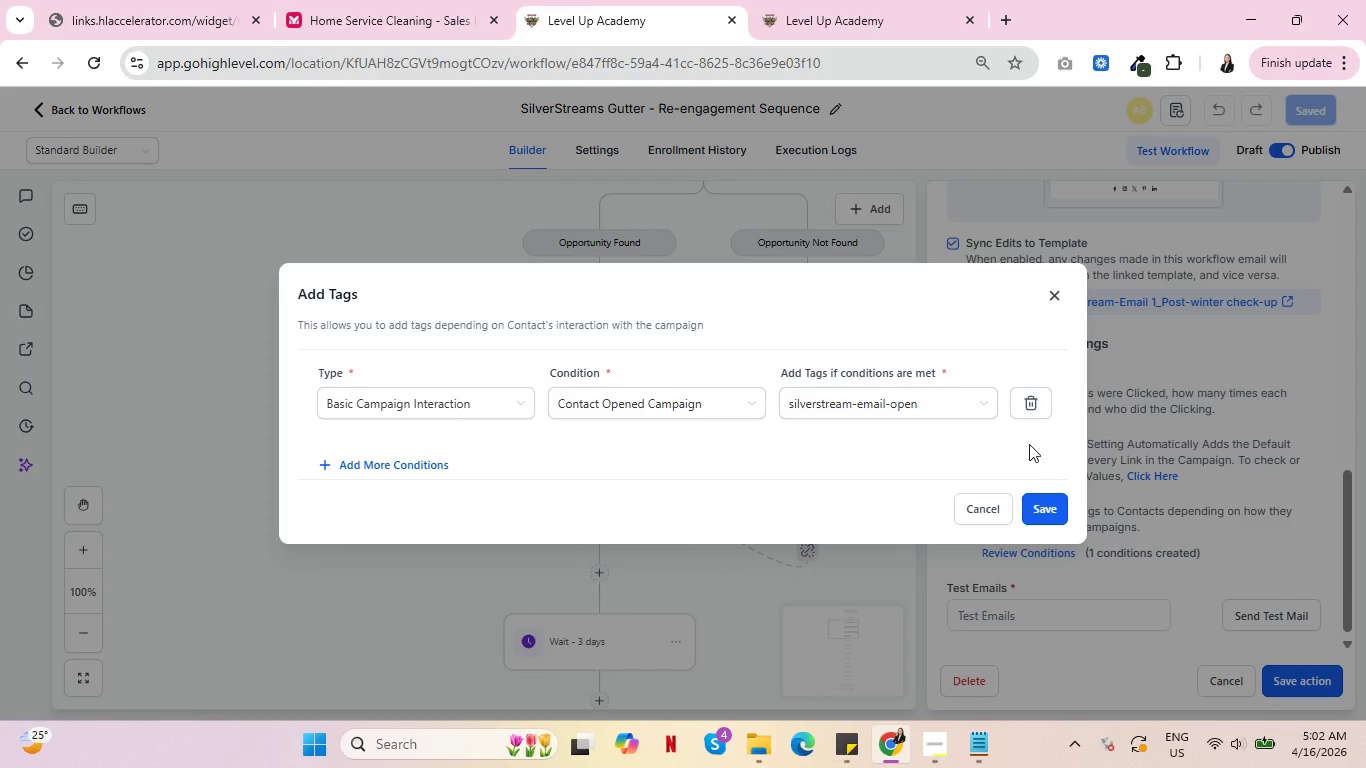 
left_click([1057, 507])
 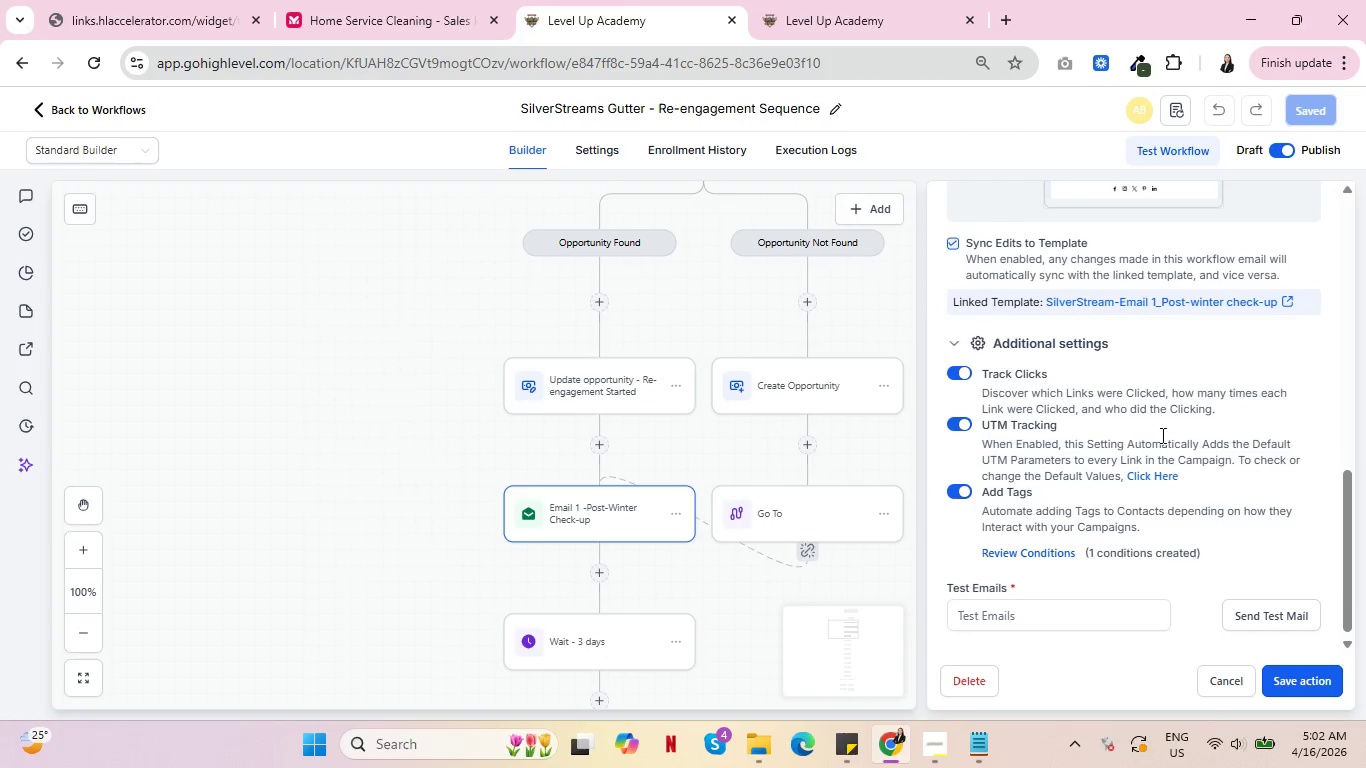 
scroll: coordinate [731, 471], scroll_direction: down, amount: 8.0
 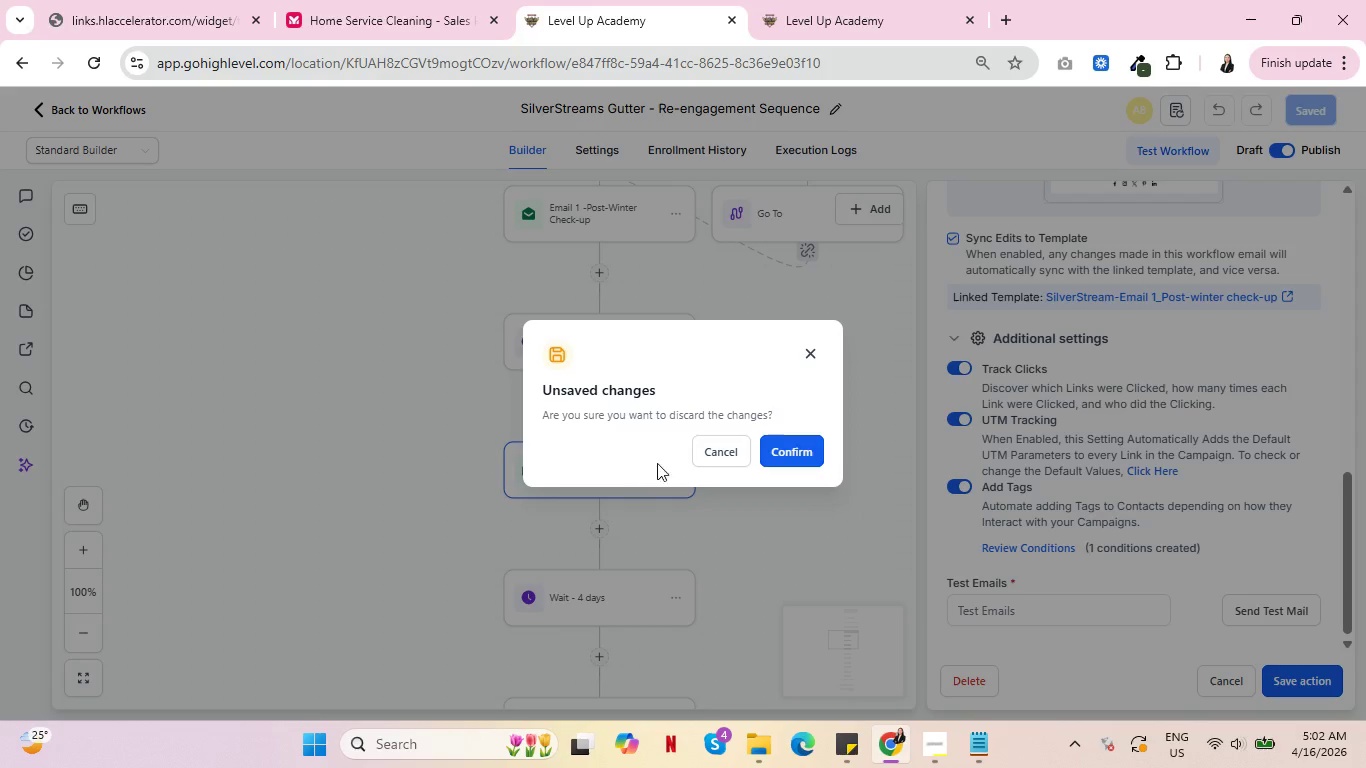 
left_click([724, 456])
 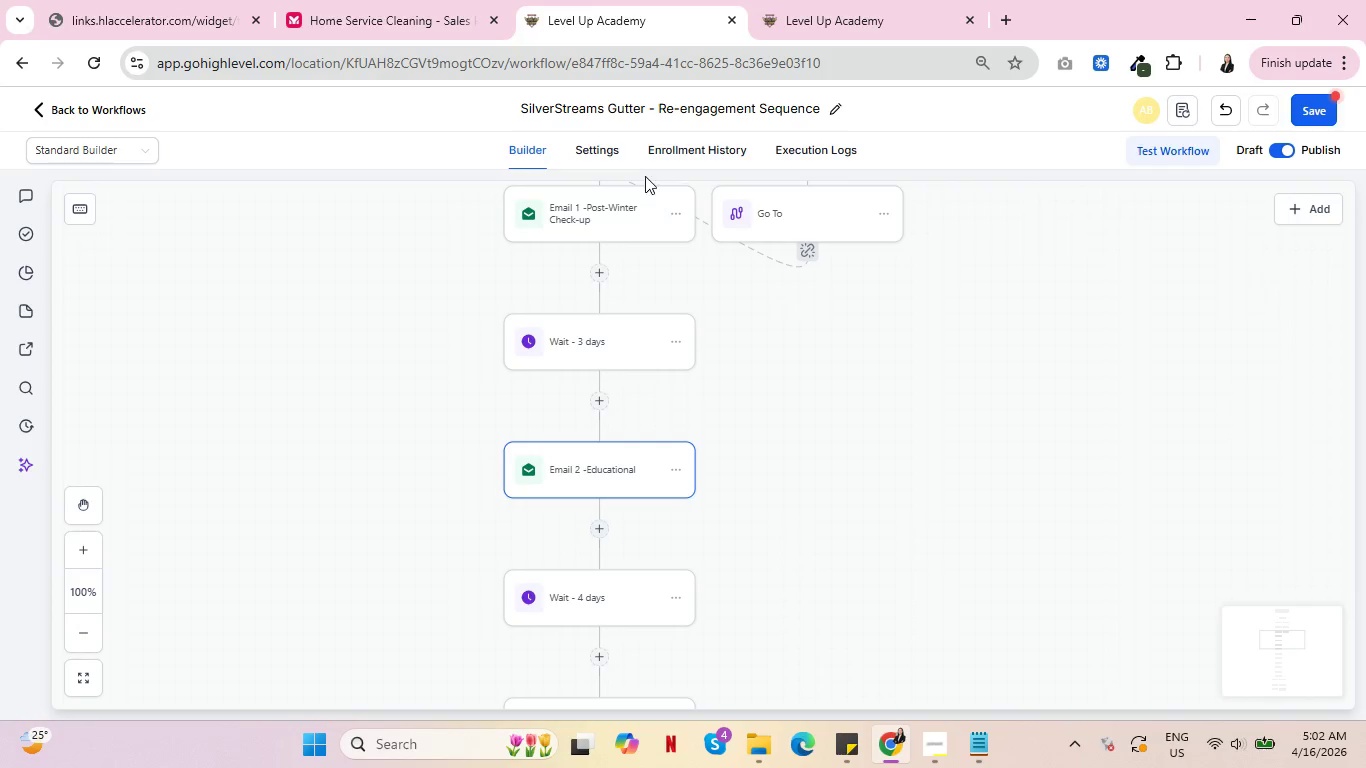 
scroll: coordinate [723, 426], scroll_direction: up, amount: 2.0
 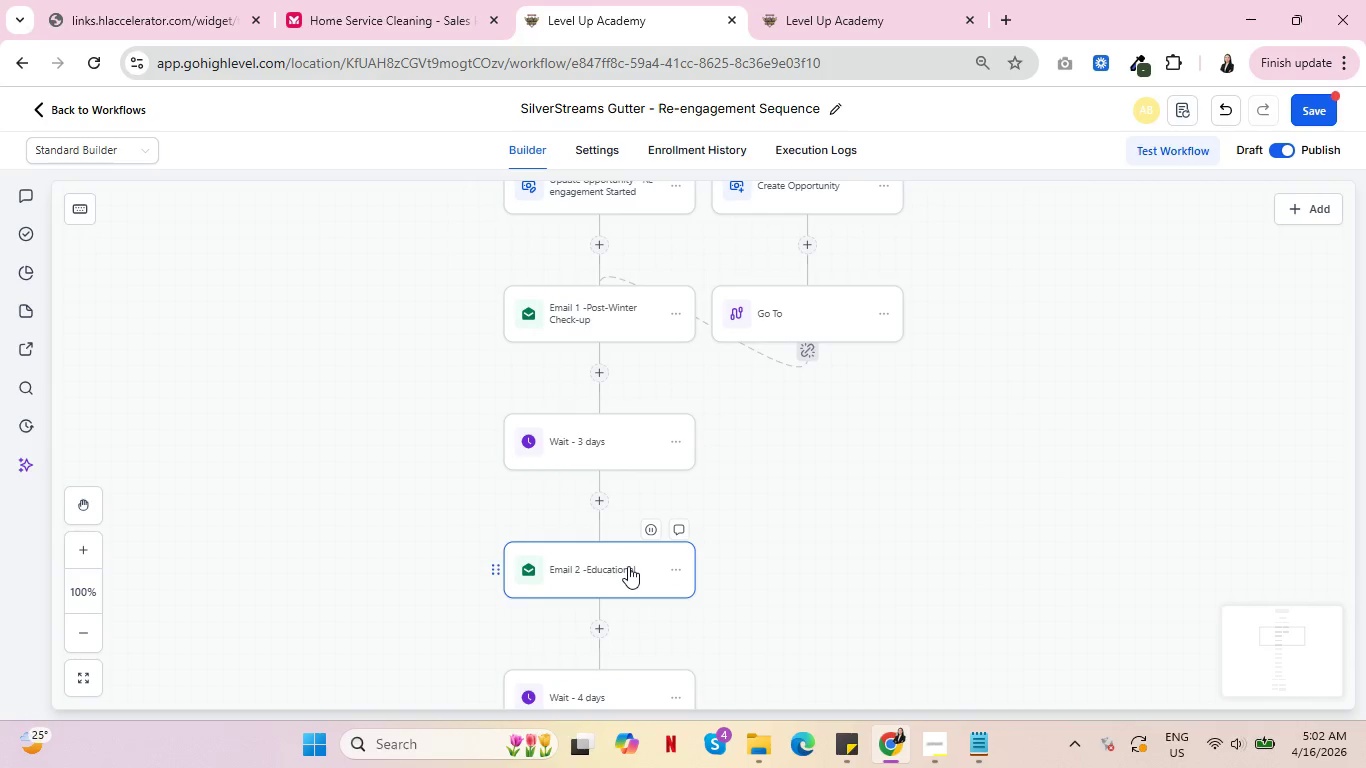 
left_click([628, 566])
 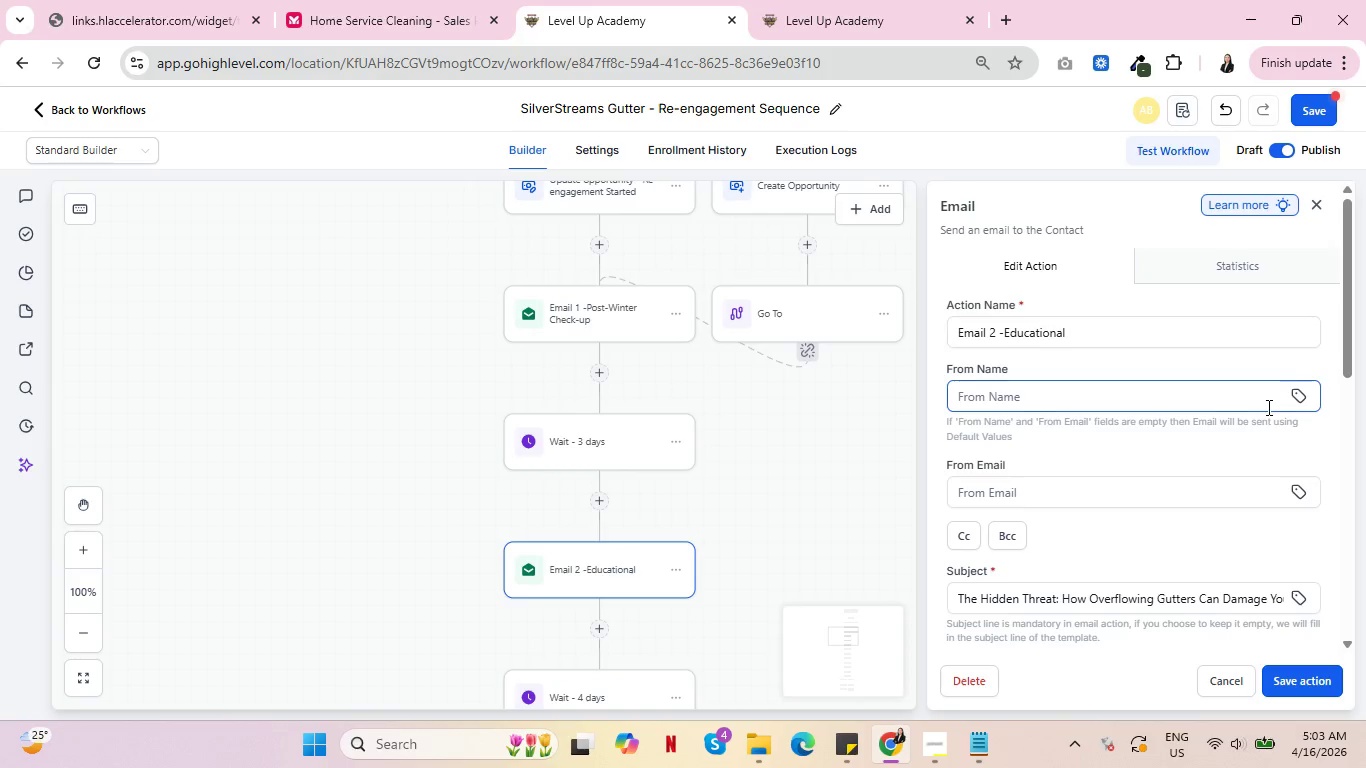 
scroll: coordinate [1261, 410], scroll_direction: down, amount: 10.0
 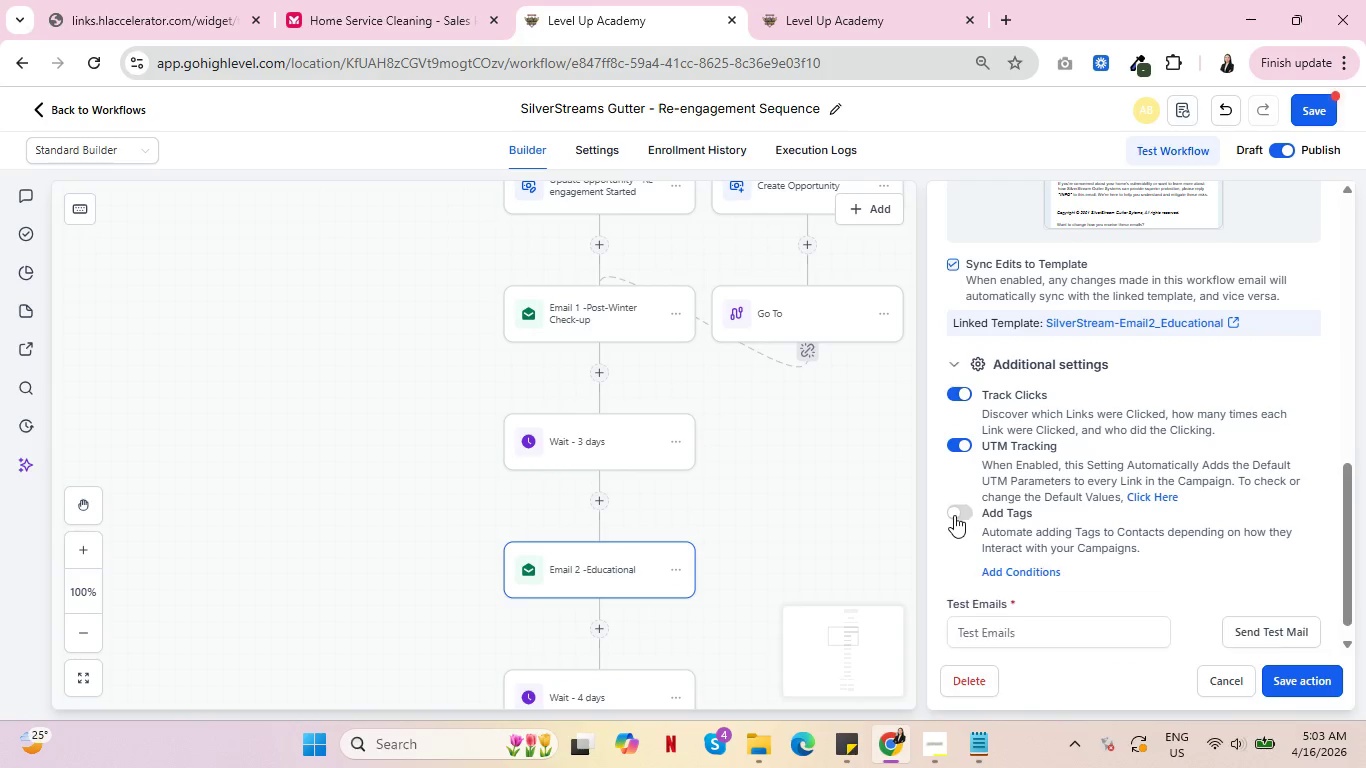 
left_click([956, 516])
 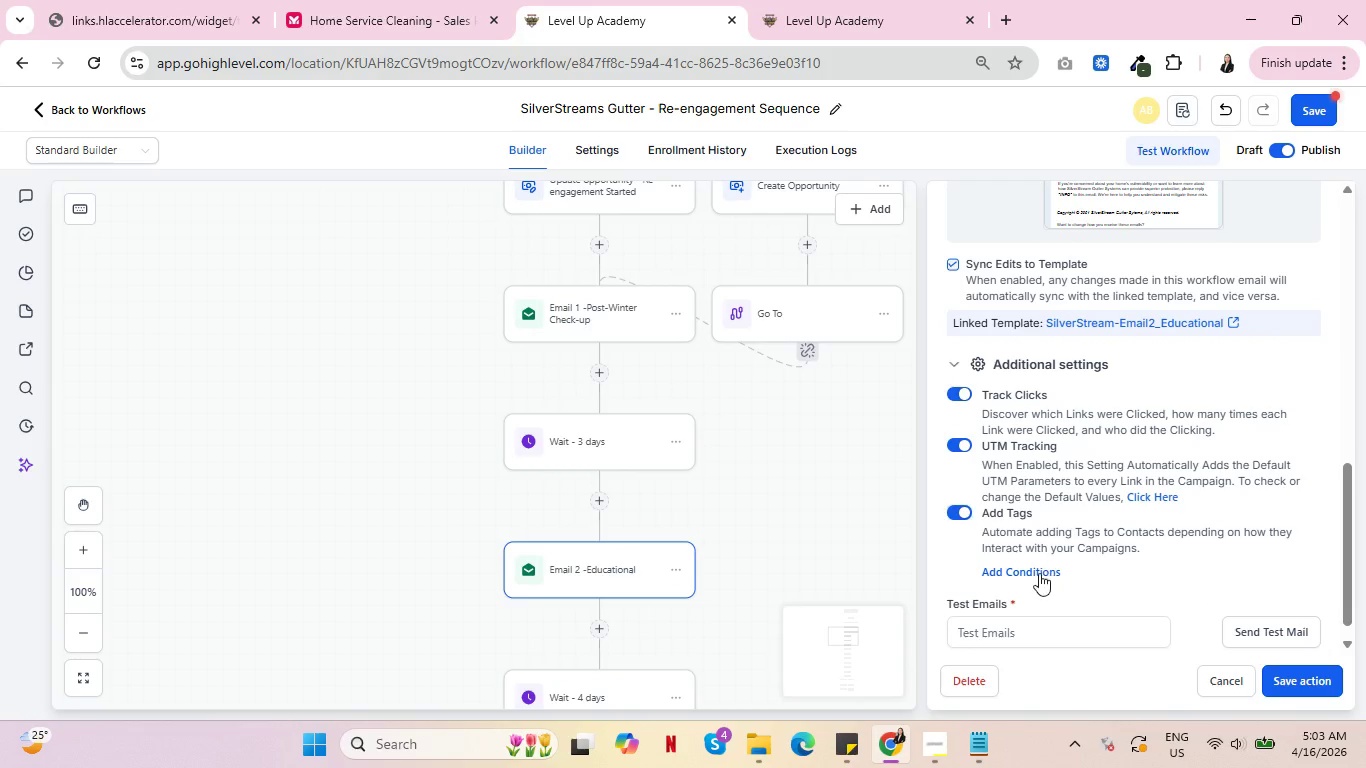 
left_click([1043, 569])
 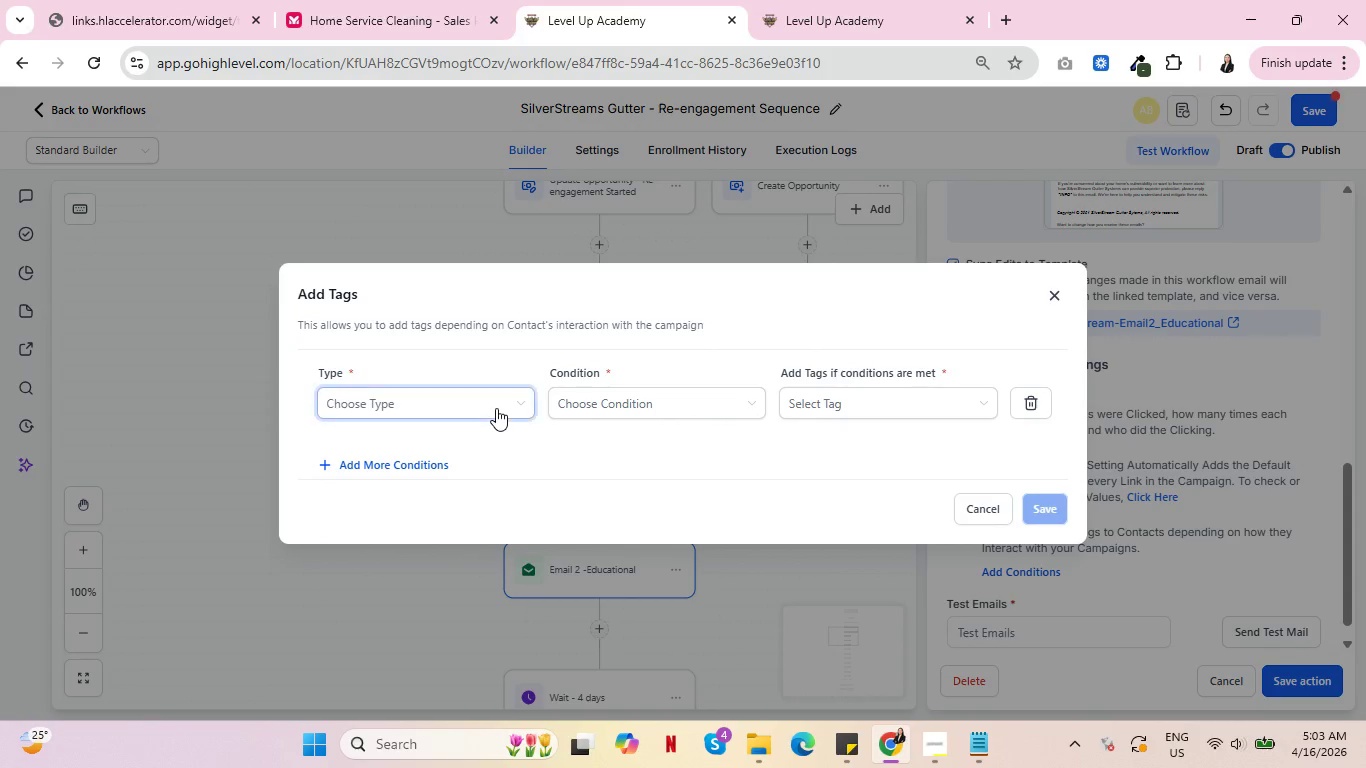 
left_click([496, 408])
 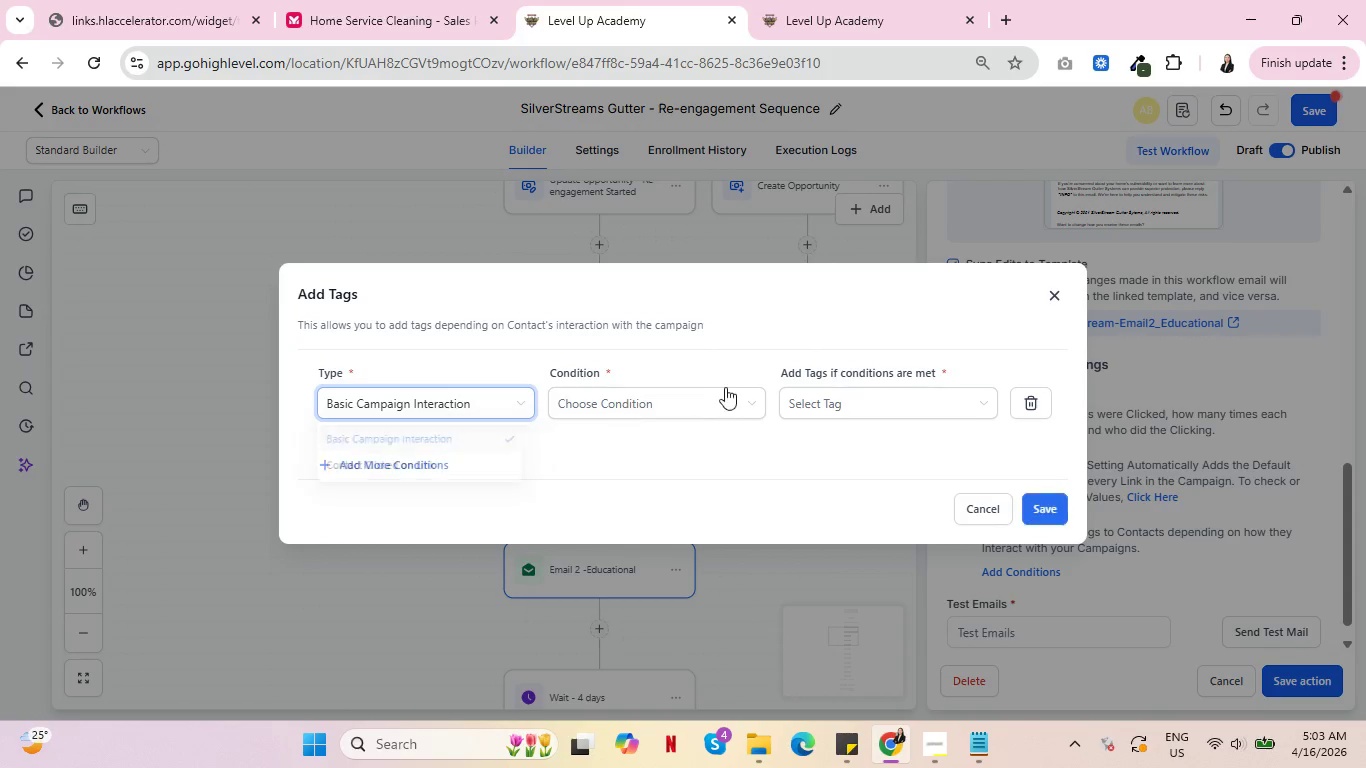 
double_click([735, 386])
 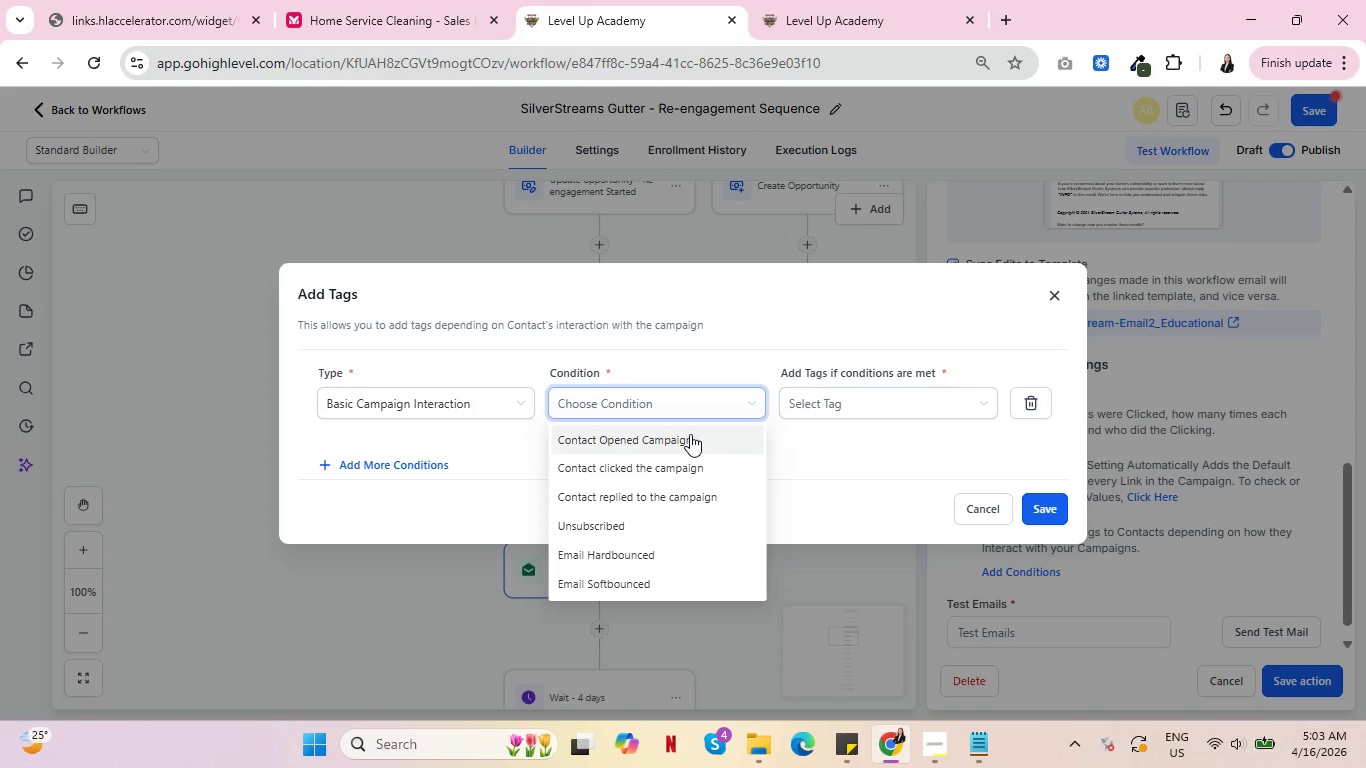 
left_click([690, 434])
 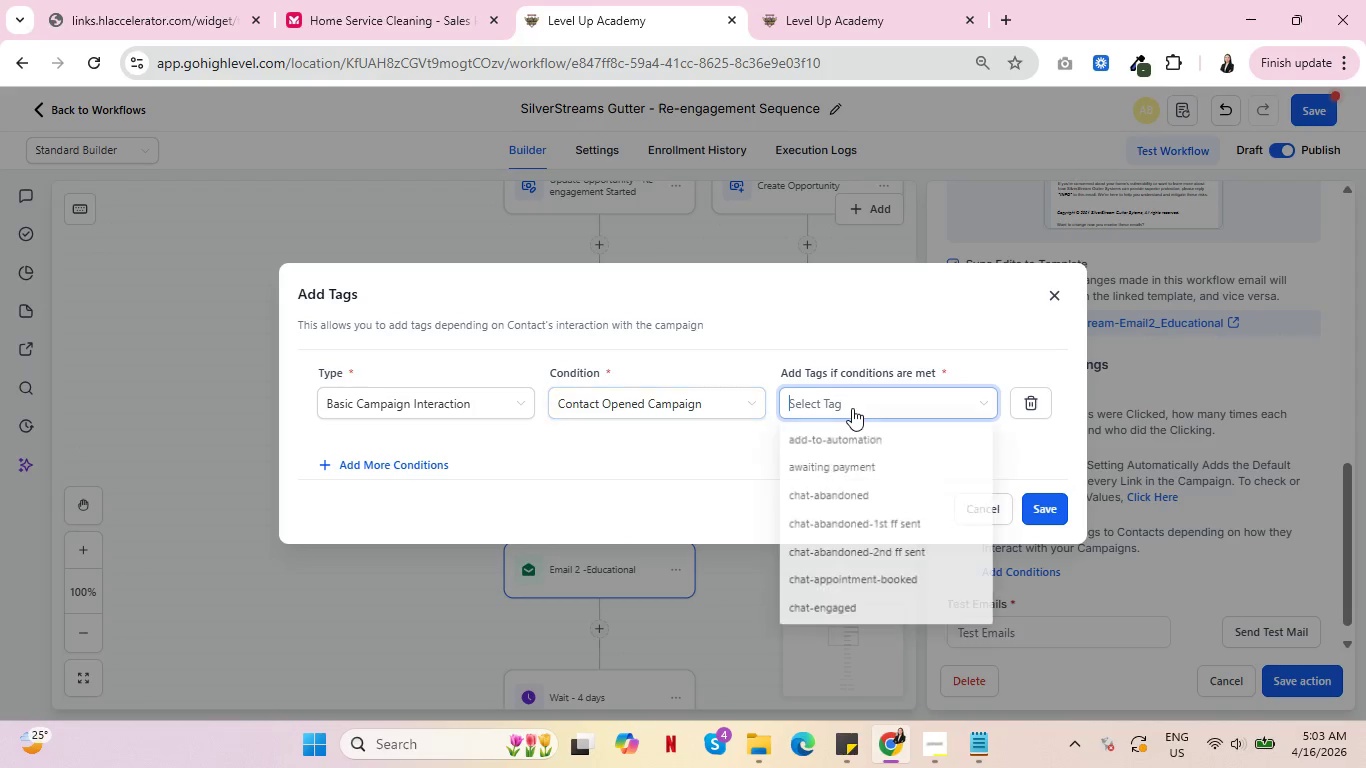 
left_click([850, 408])
 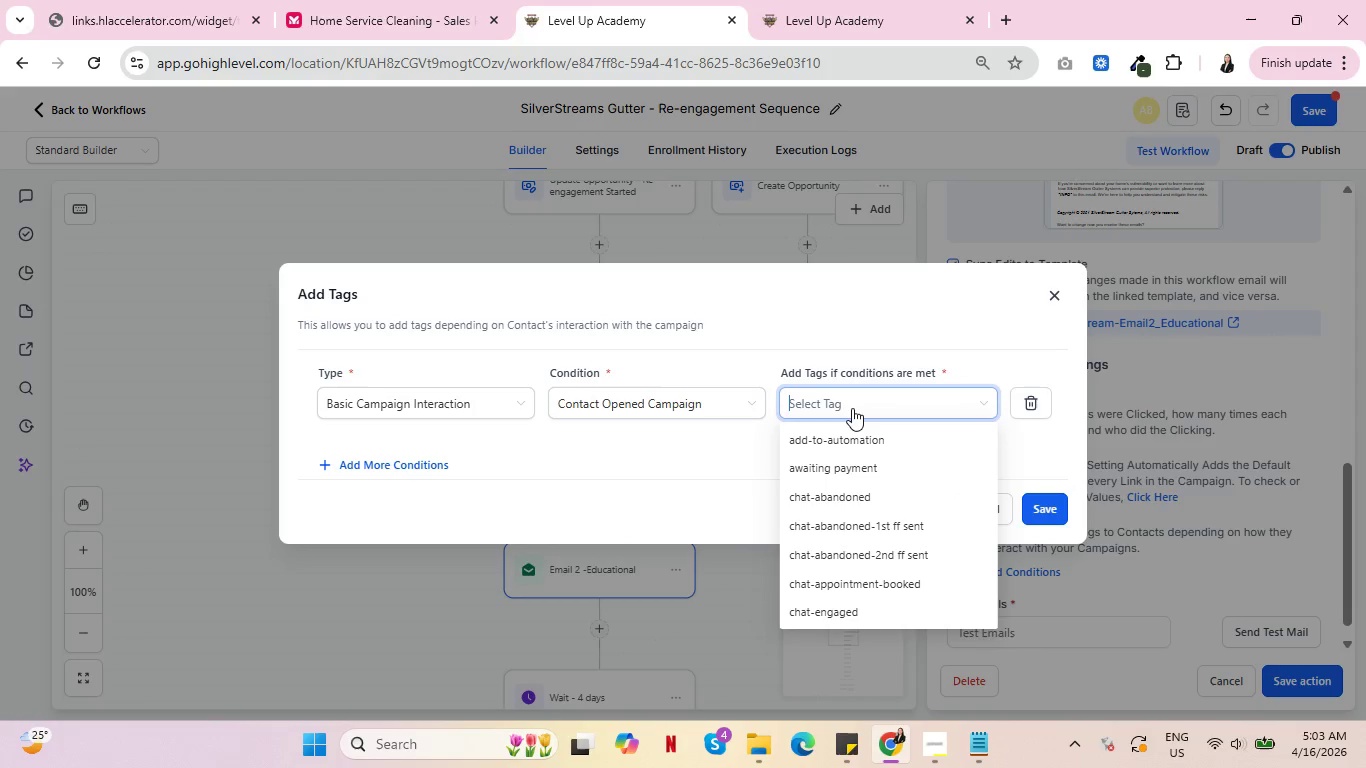 
type(sil)
 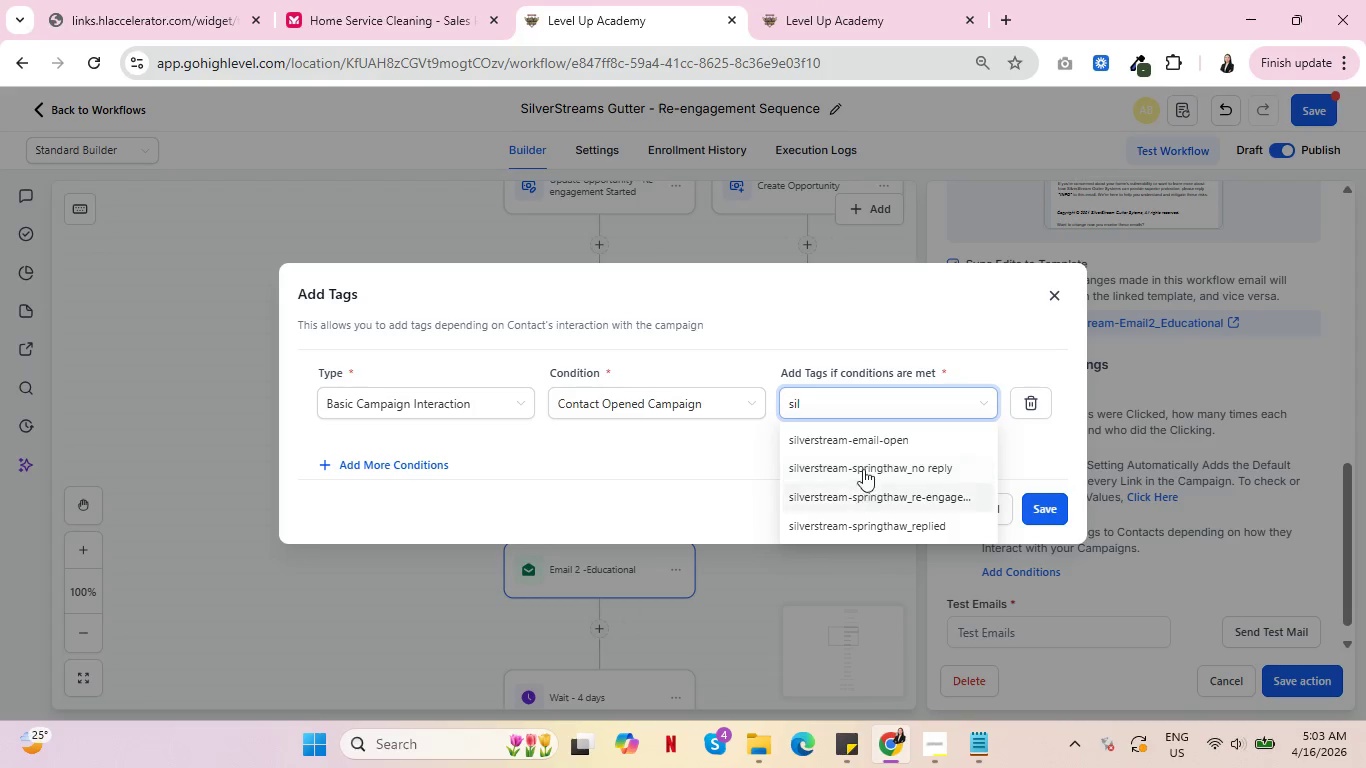 
left_click([864, 445])
 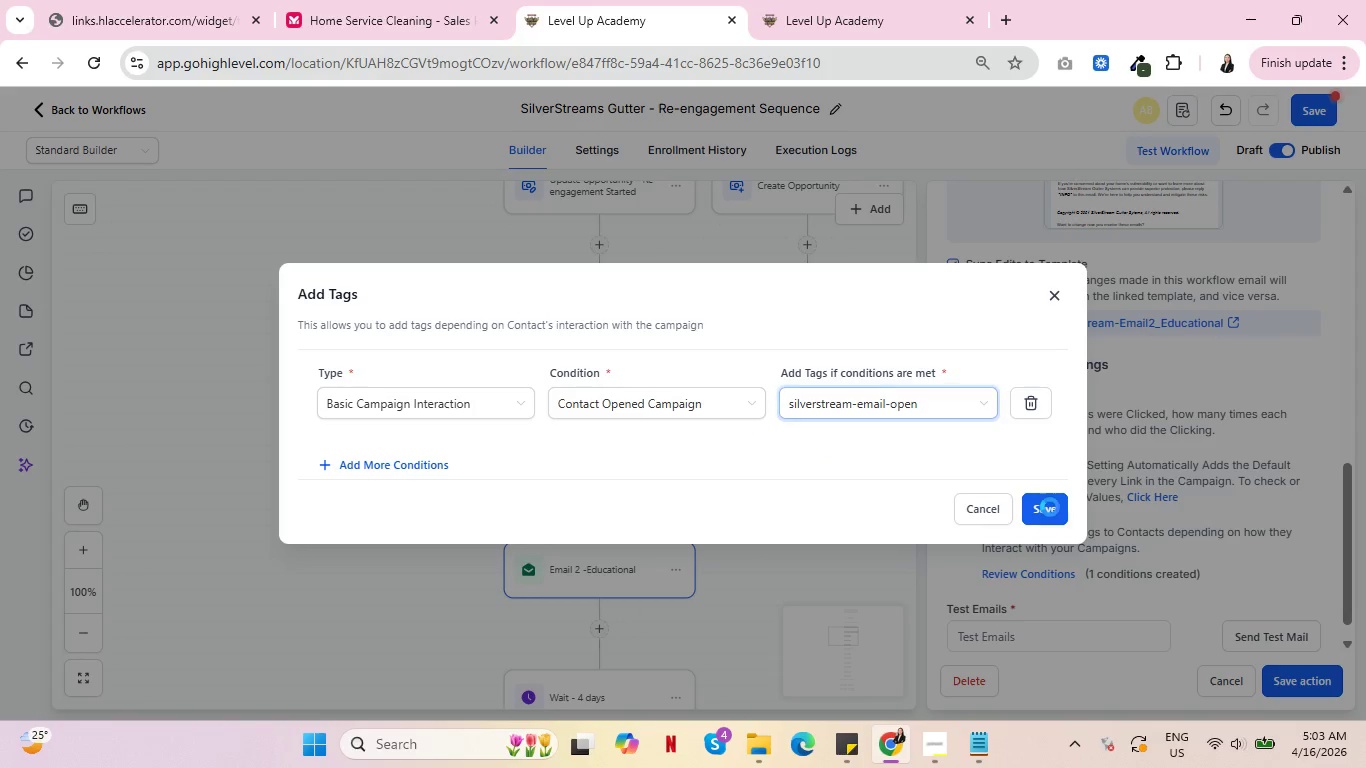 
left_click([1050, 507])
 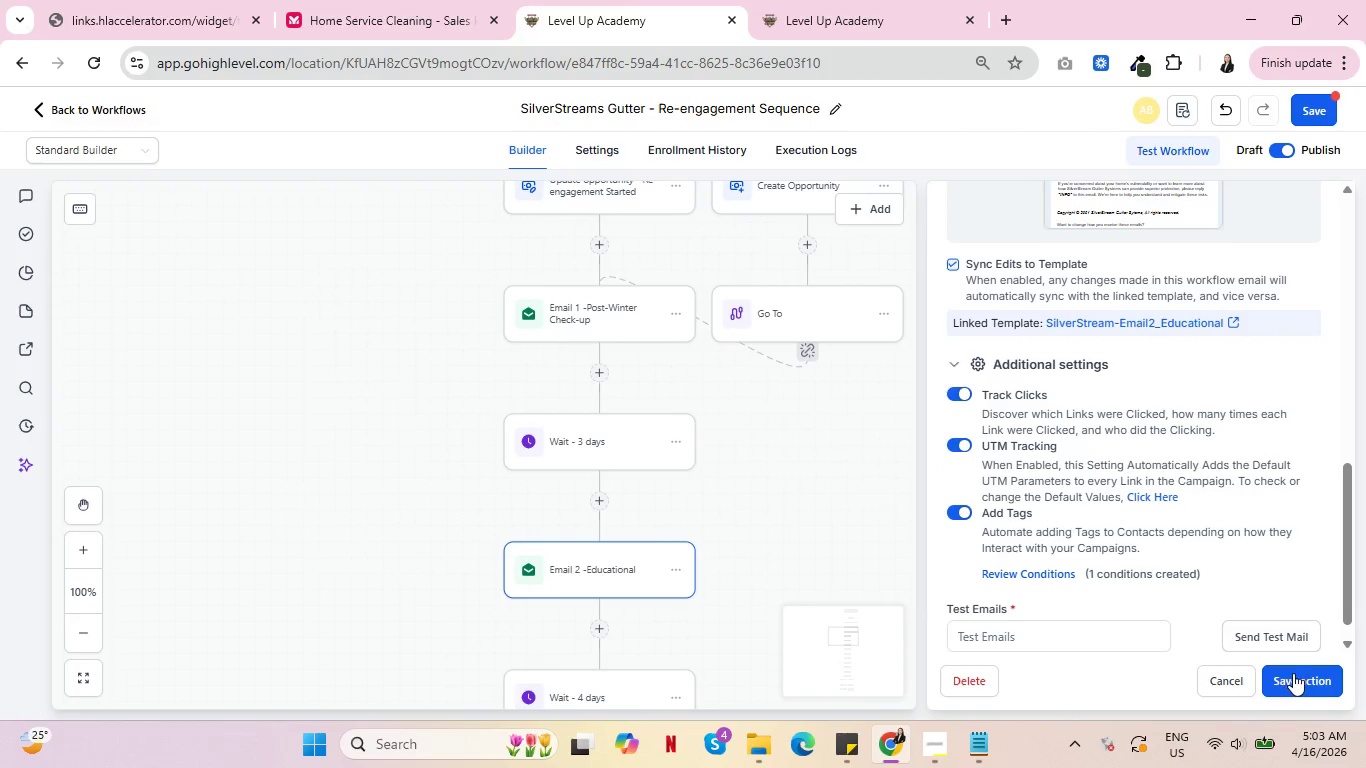 
left_click([1293, 673])
 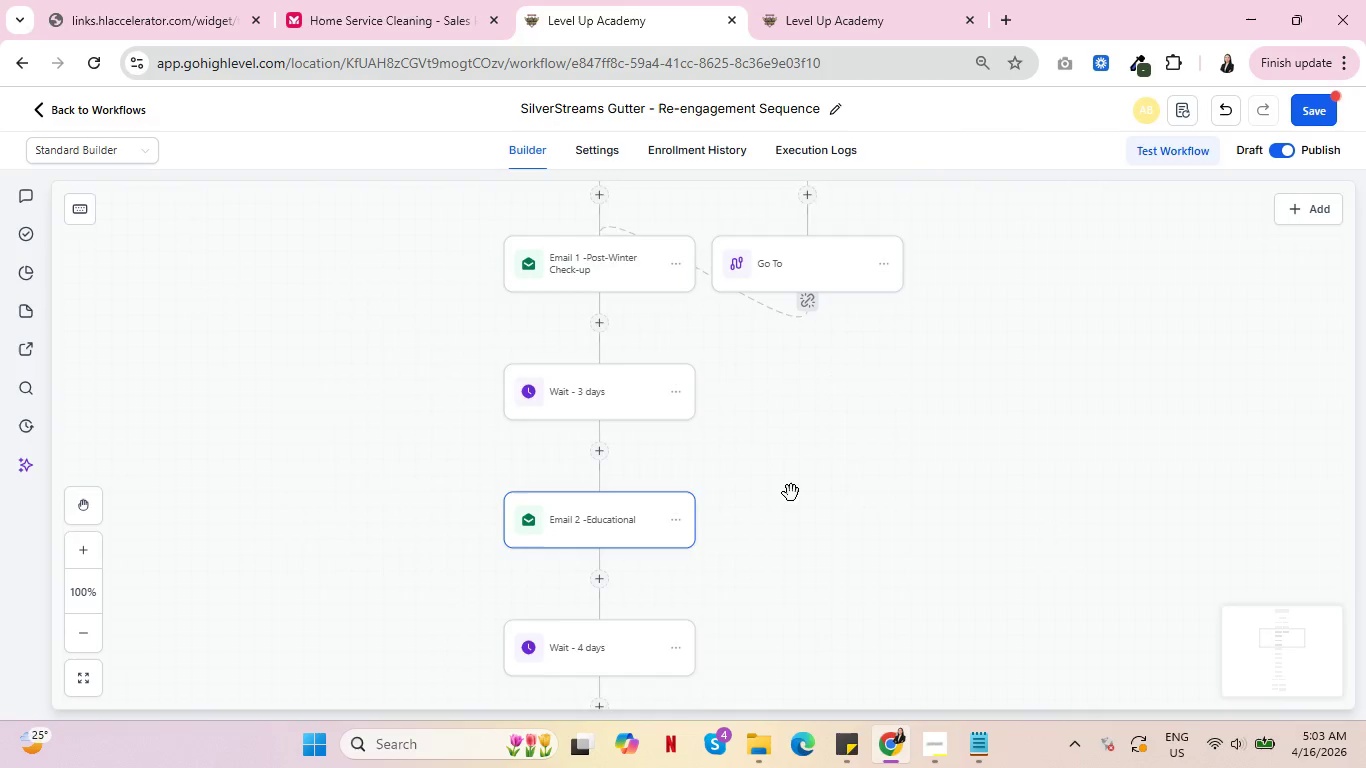 
scroll: coordinate [802, 474], scroll_direction: down, amount: 6.0
 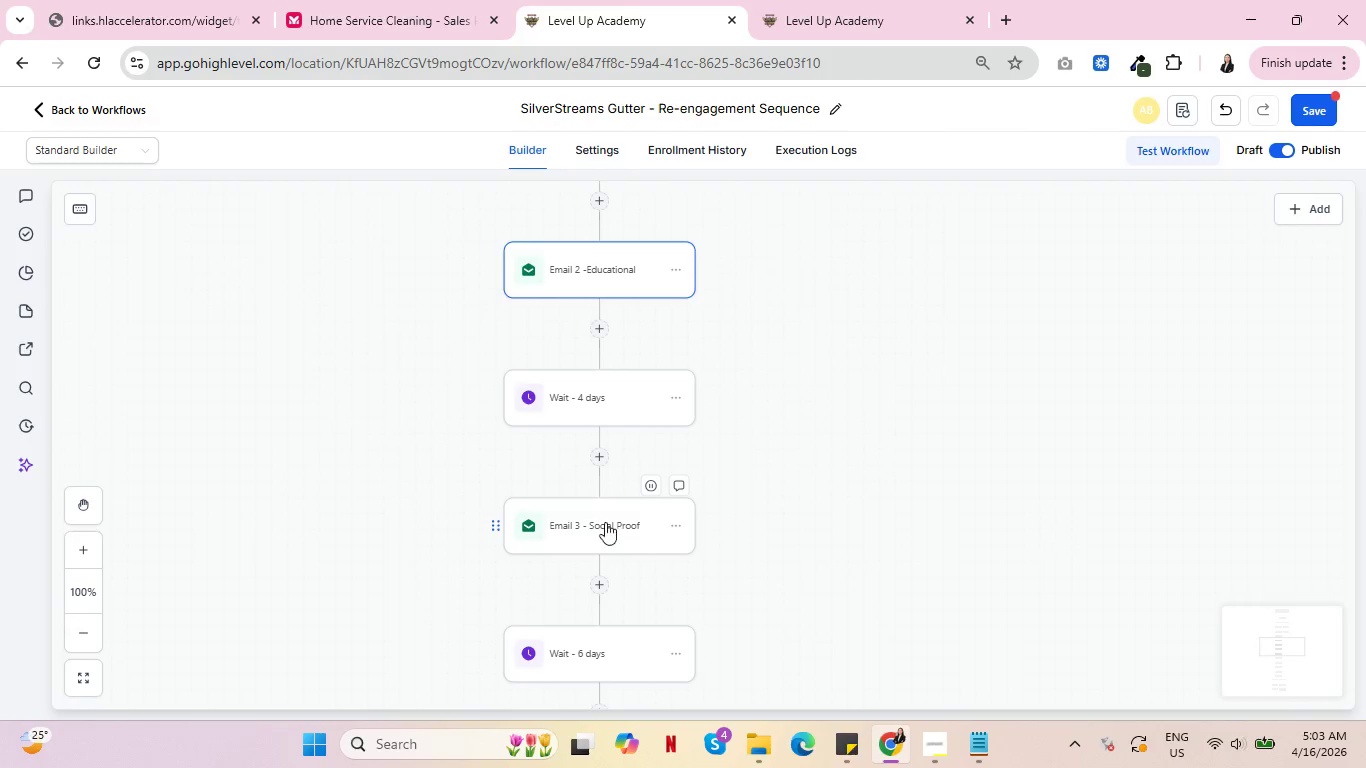 
left_click([605, 522])
 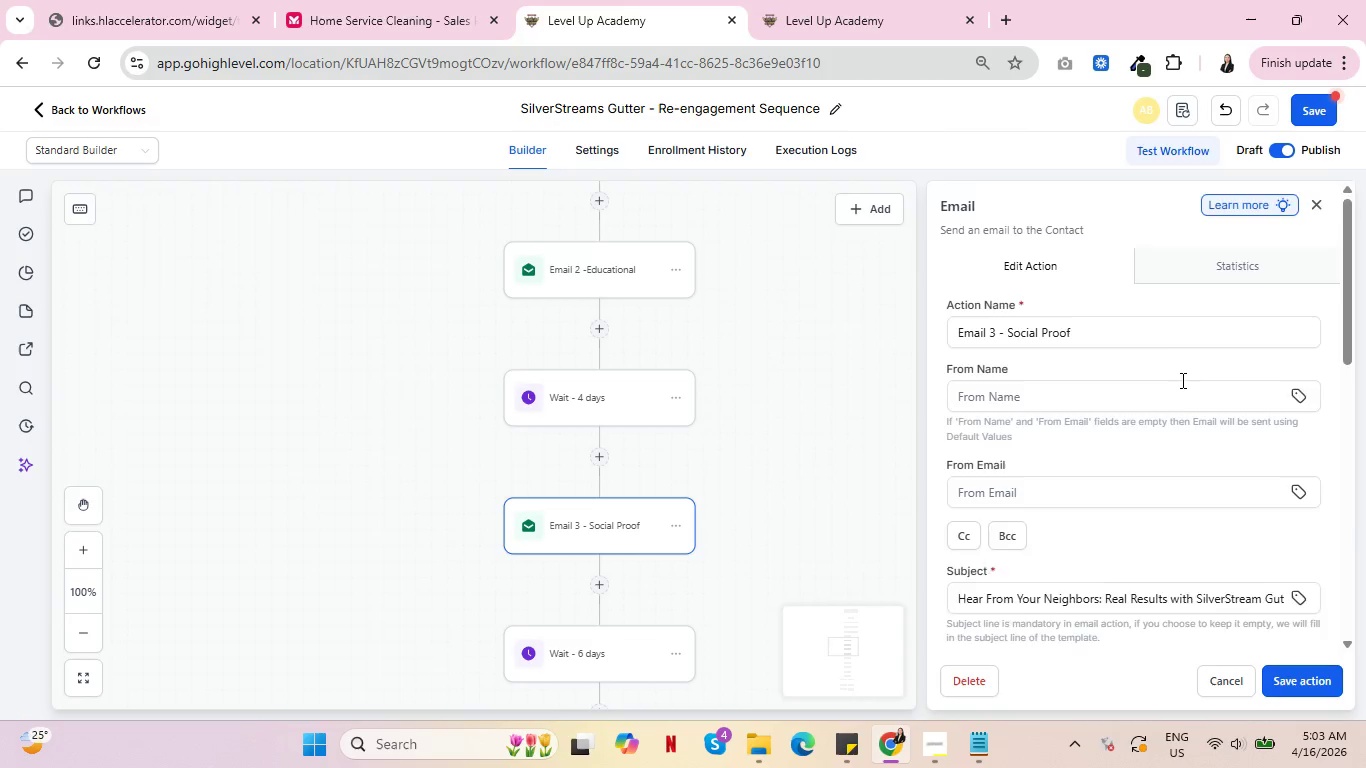 
scroll: coordinate [1178, 383], scroll_direction: down, amount: 8.0
 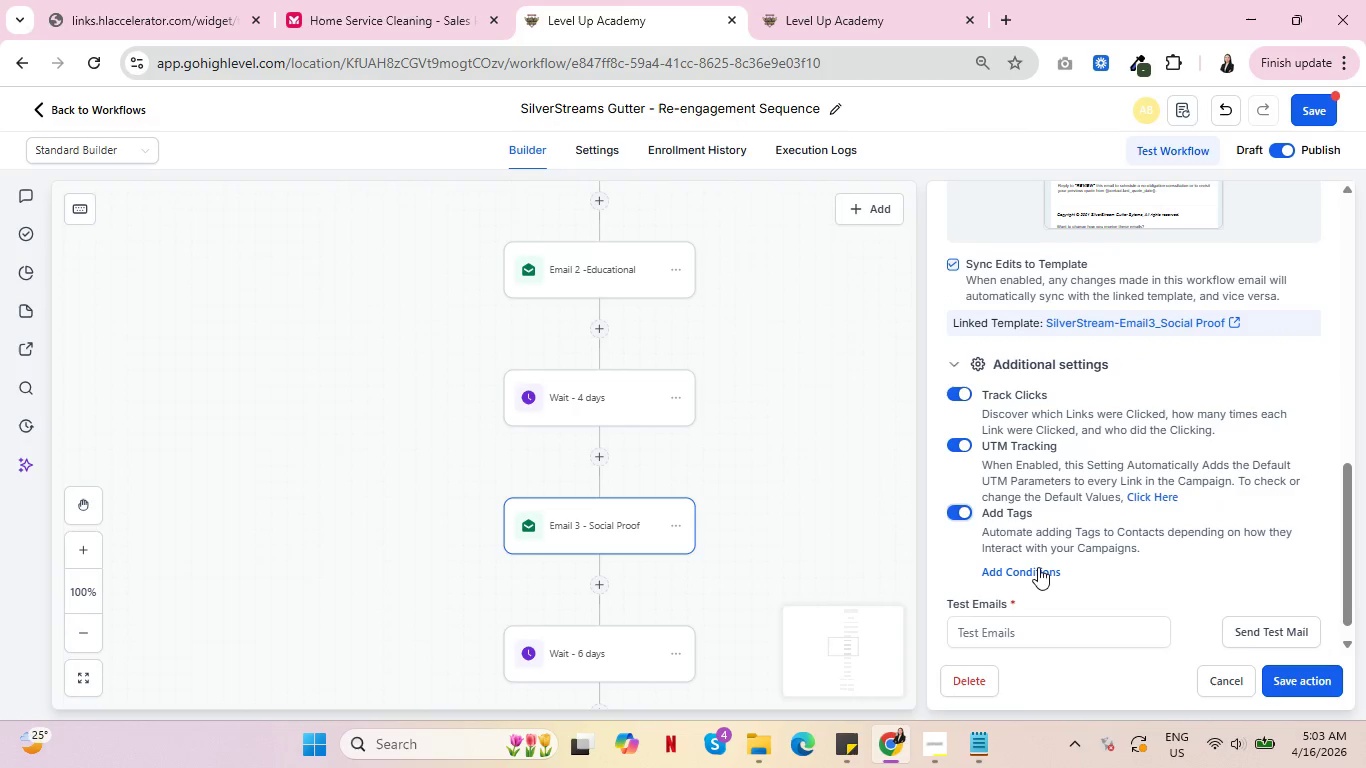 
left_click([1038, 567])
 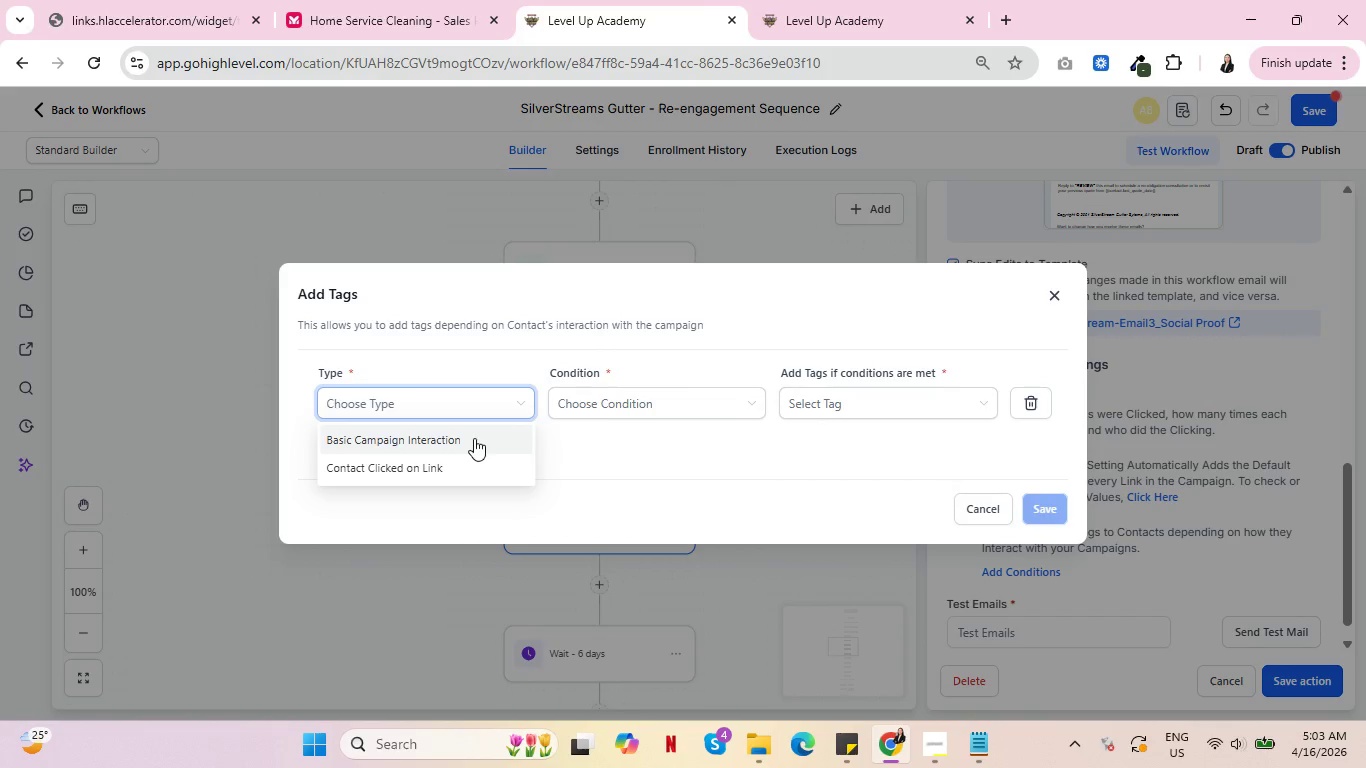 
double_click([721, 399])
 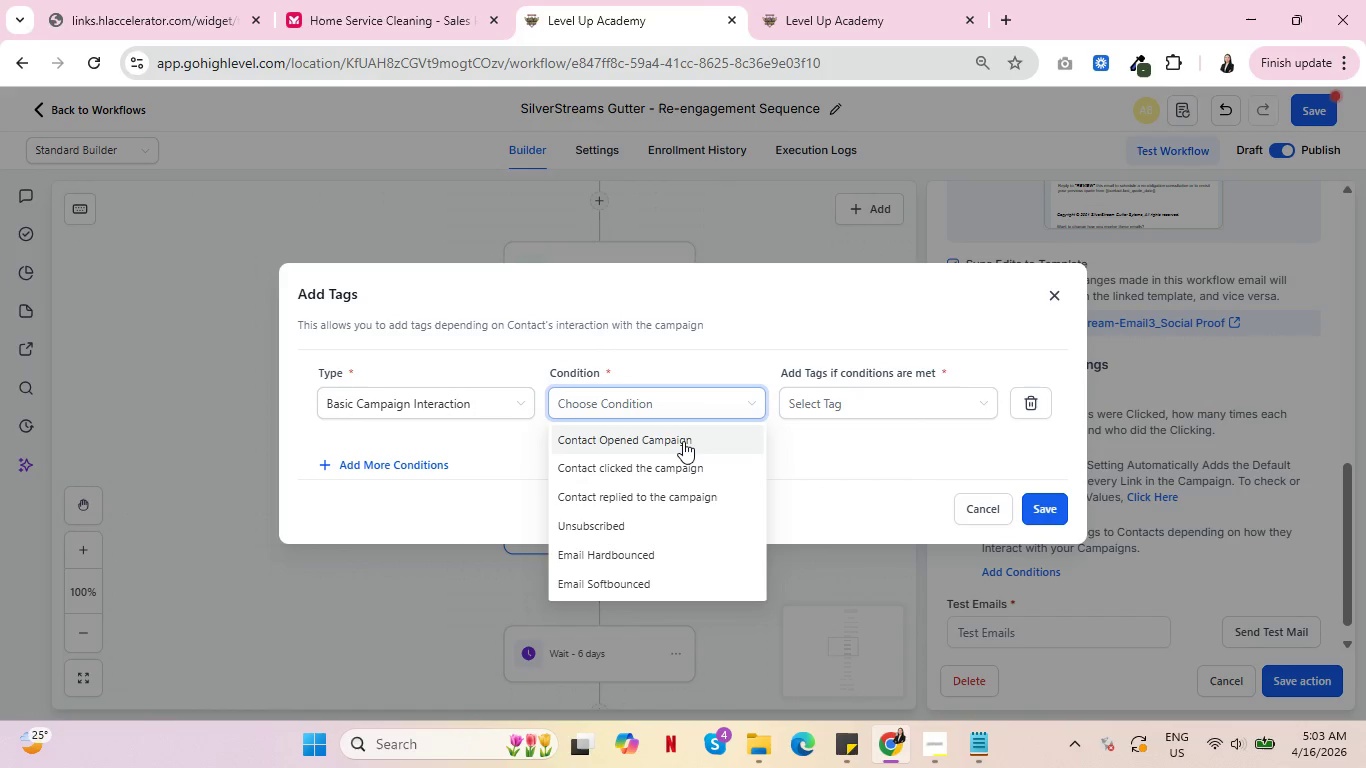 
wait(5.61)
 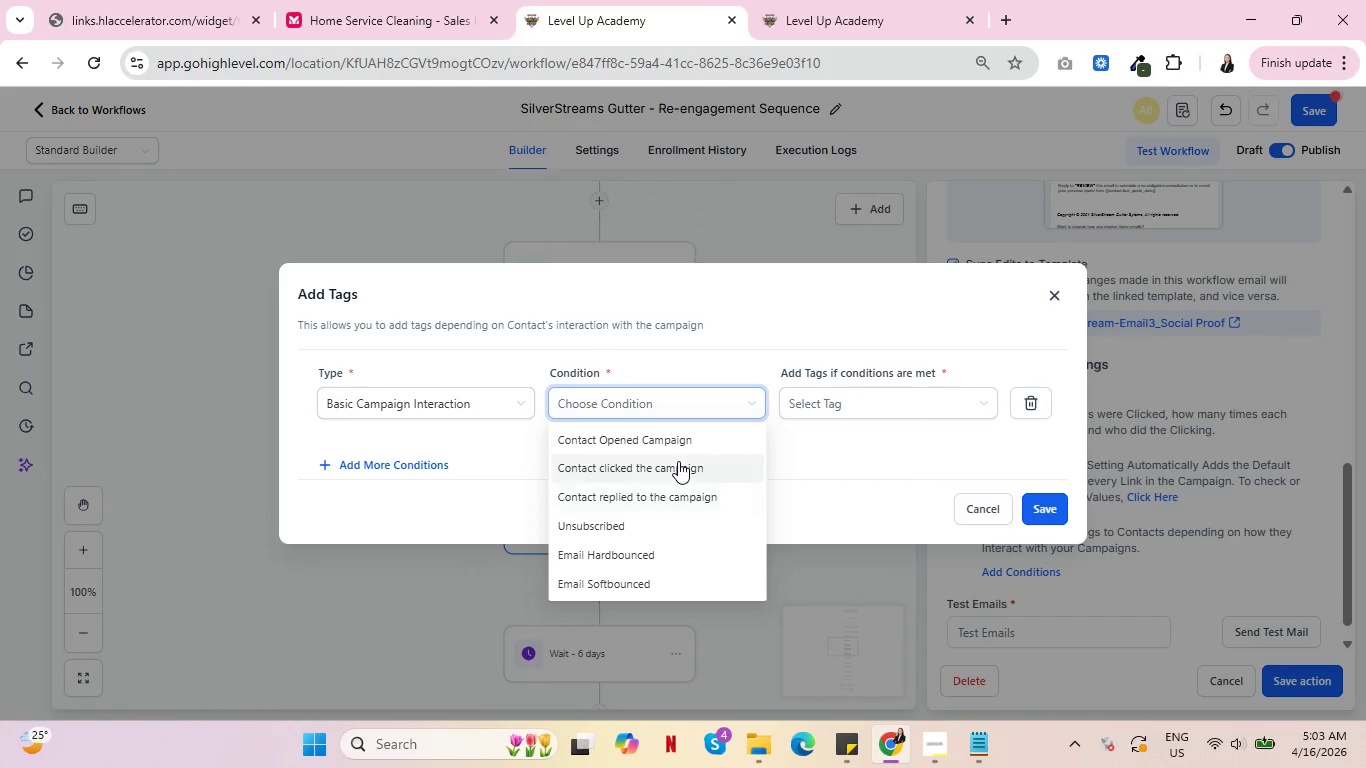 
double_click([913, 408])
 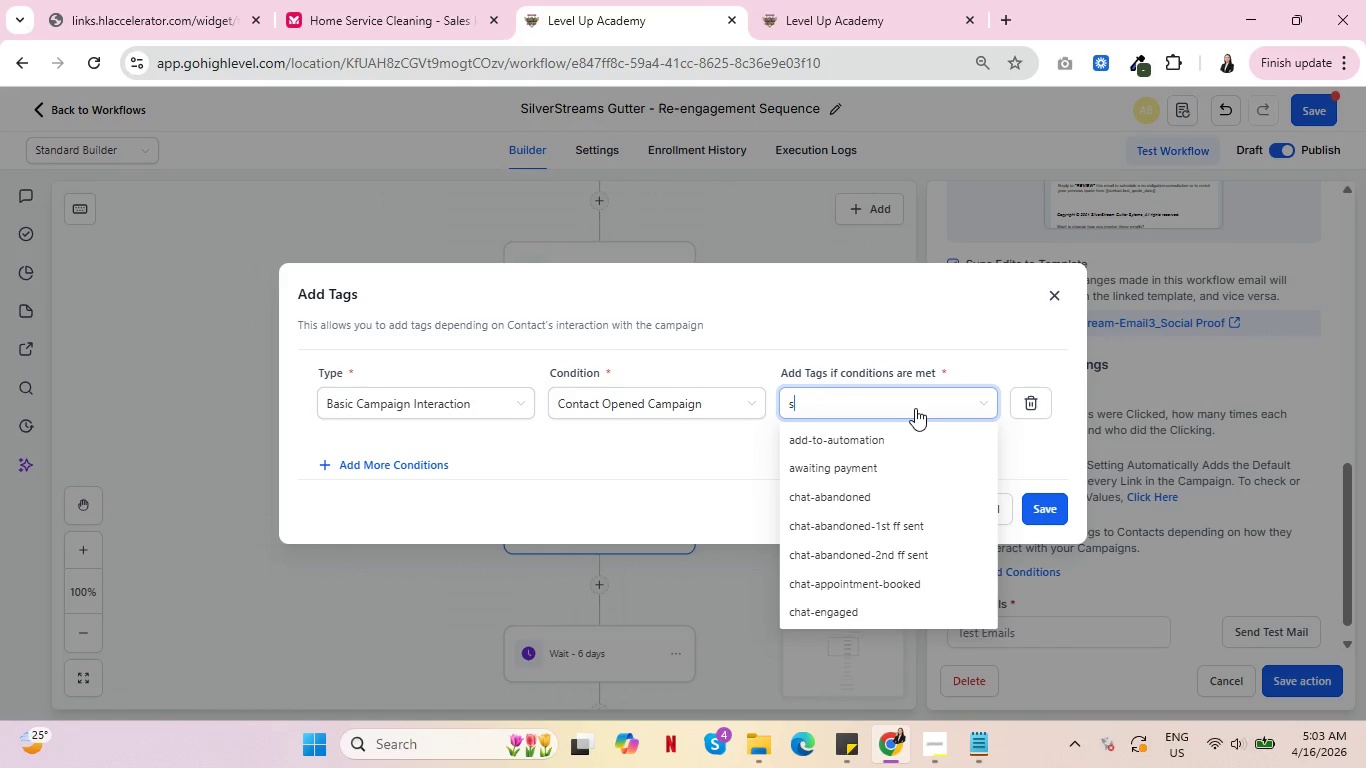 
type(silver)
 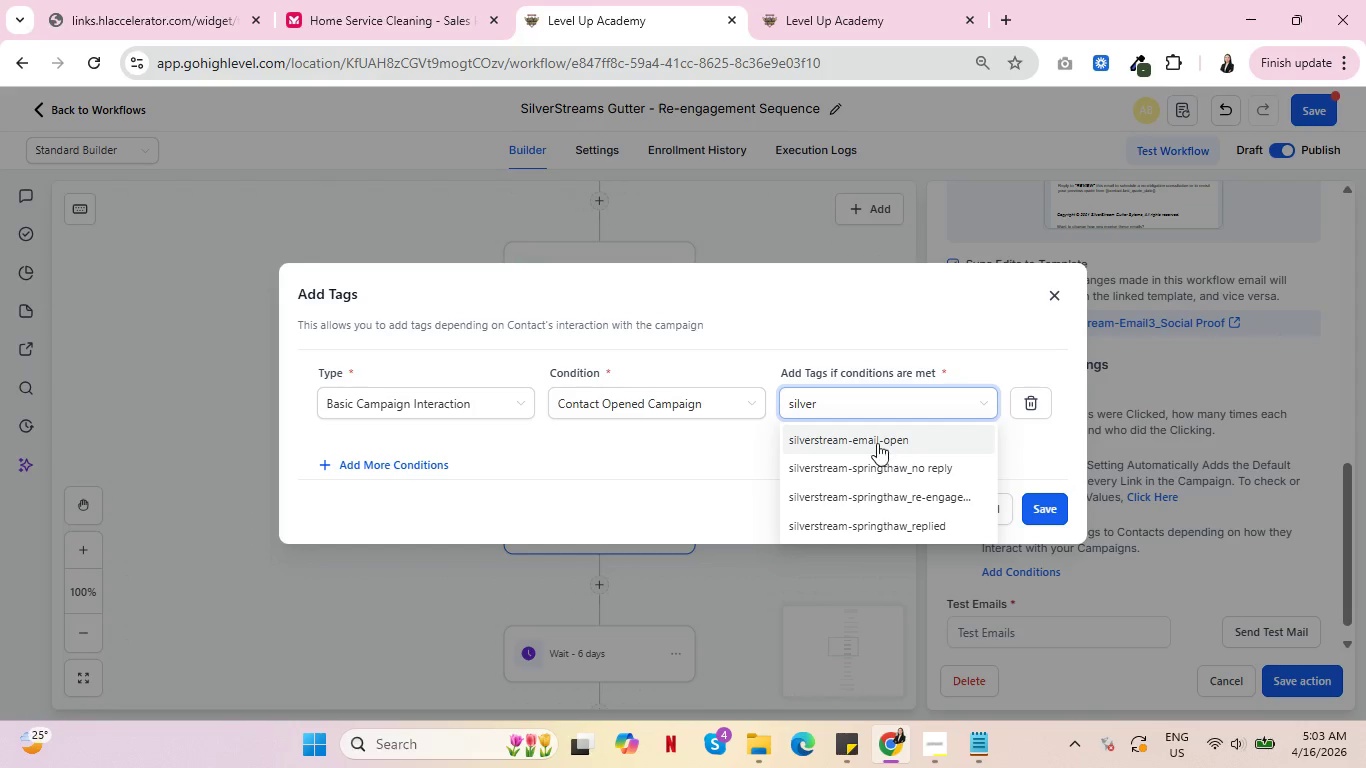 
left_click([877, 442])
 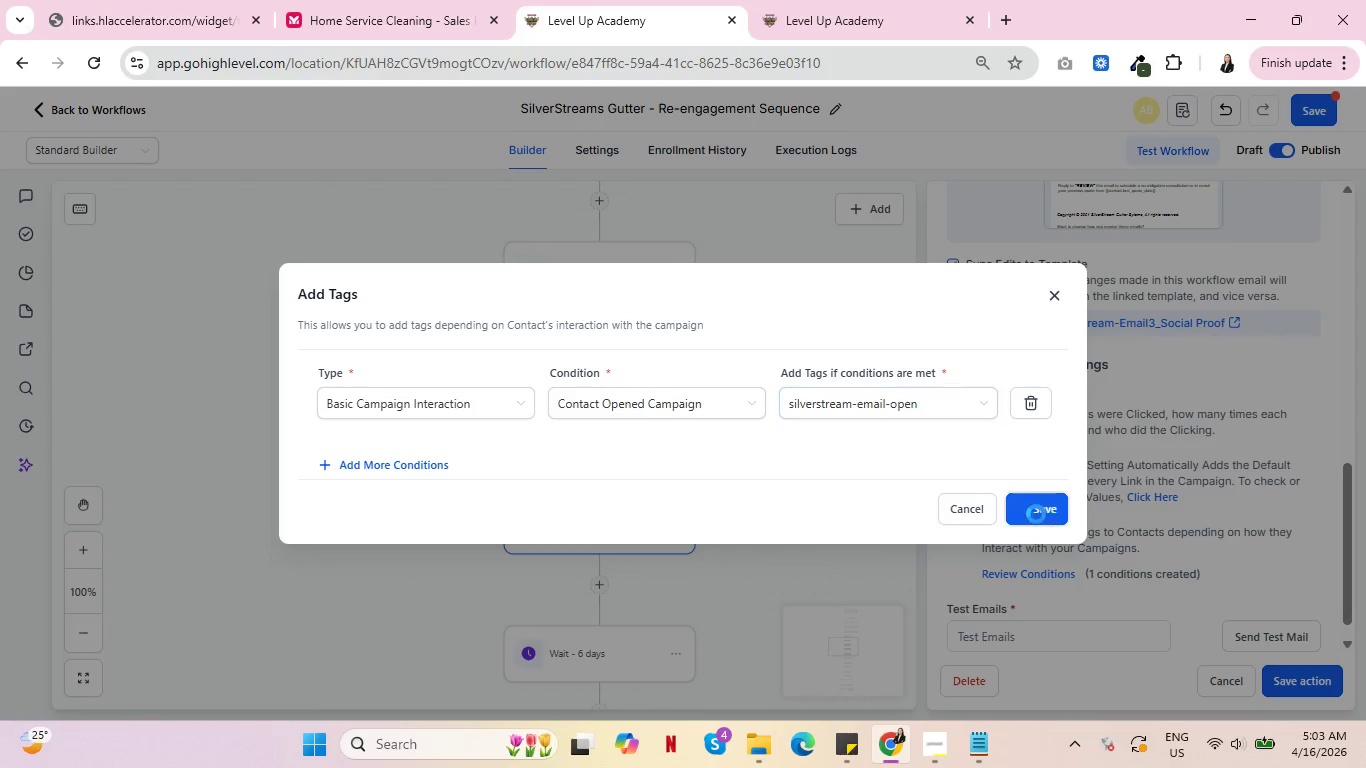 
left_click([1045, 513])
 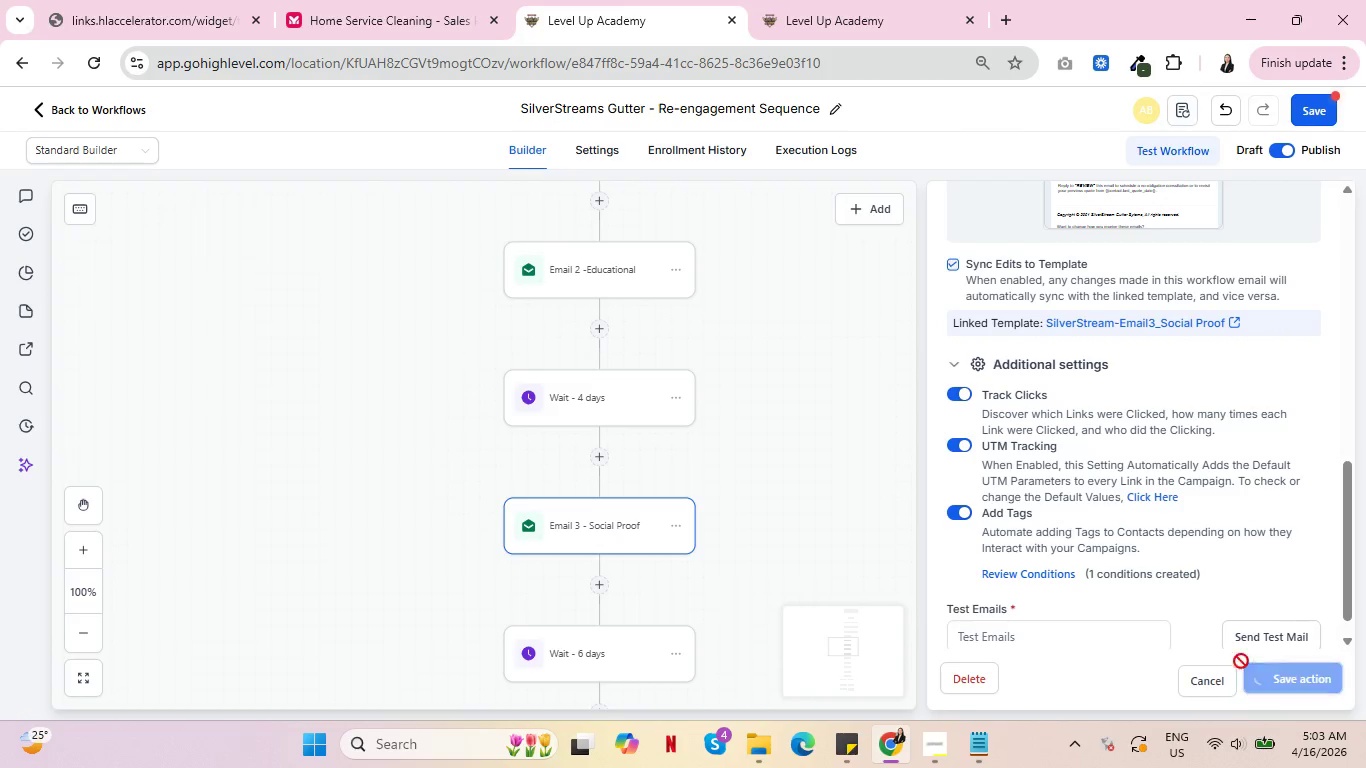 
scroll: coordinate [807, 443], scroll_direction: down, amount: 6.0
 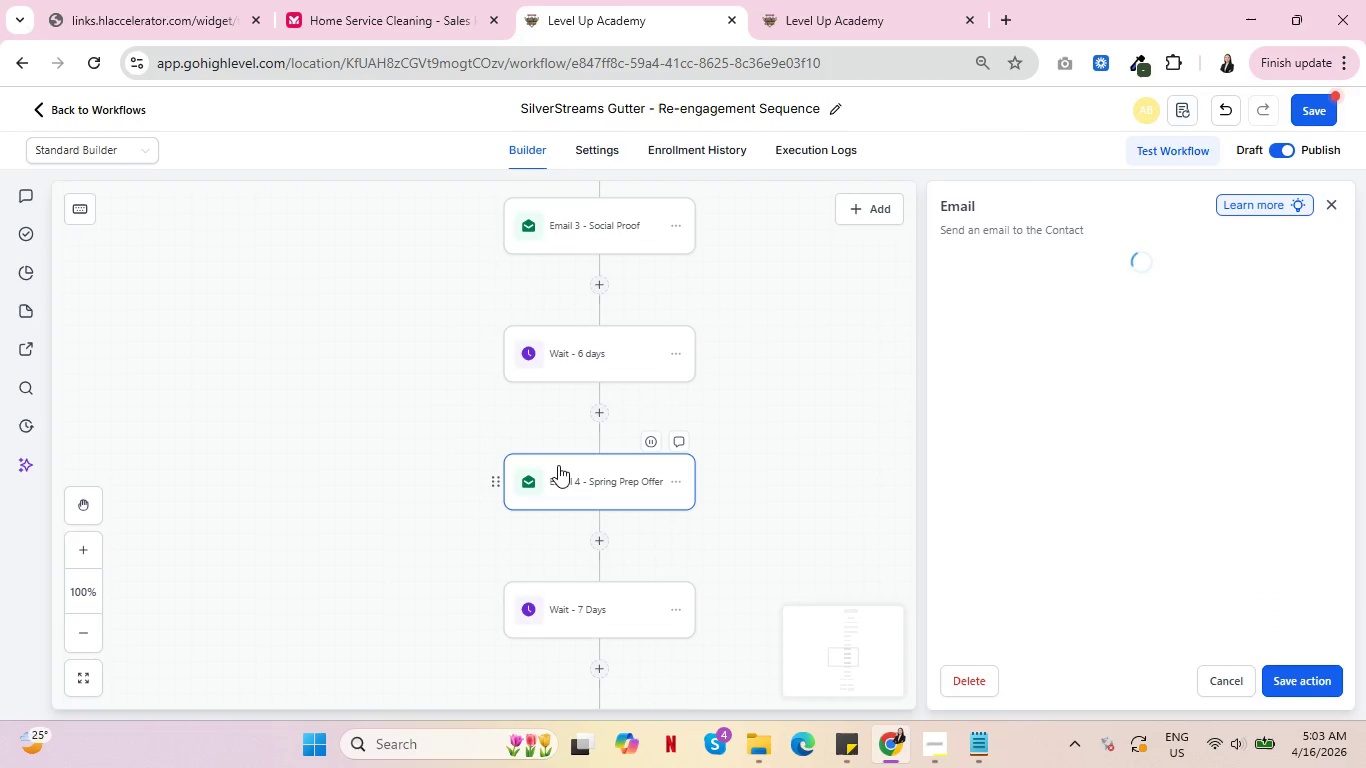 
left_click([558, 465])
 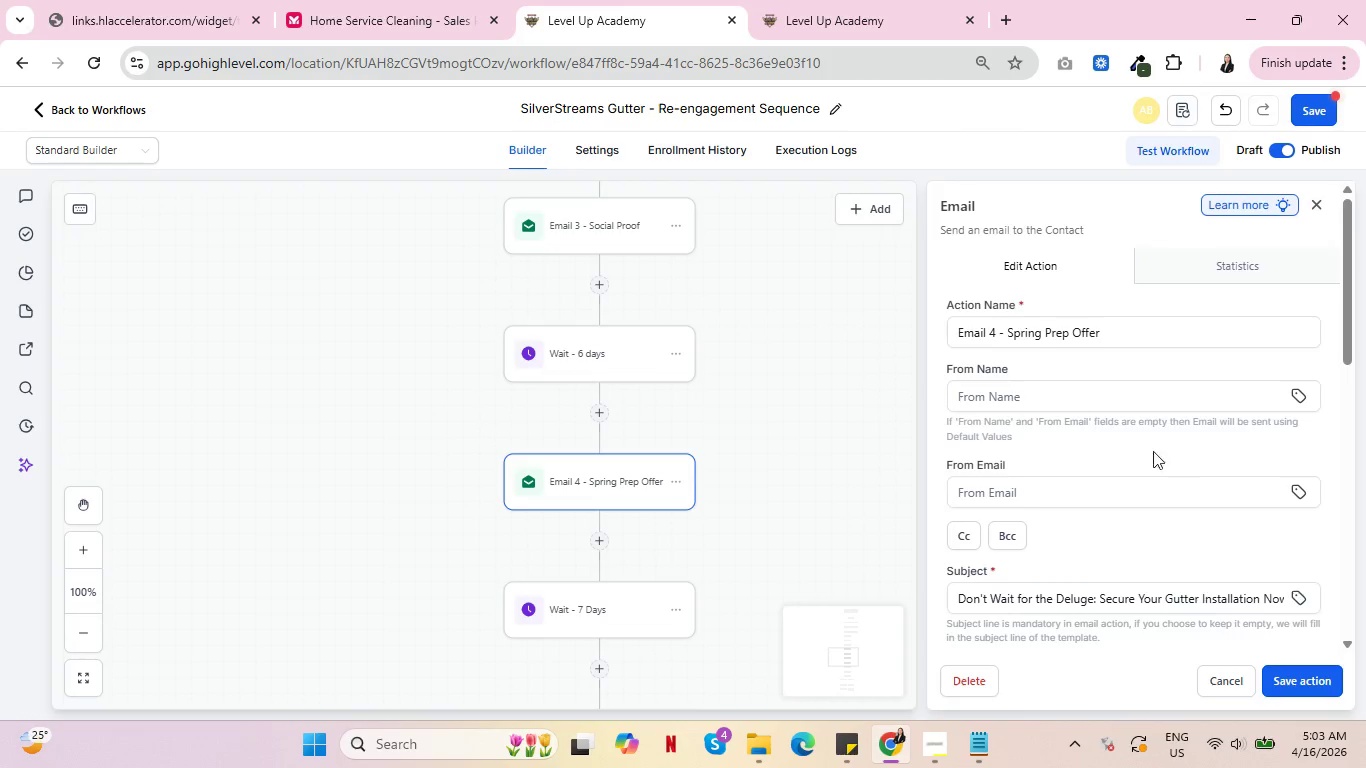 
scroll: coordinate [1182, 546], scroll_direction: down, amount: 9.0
 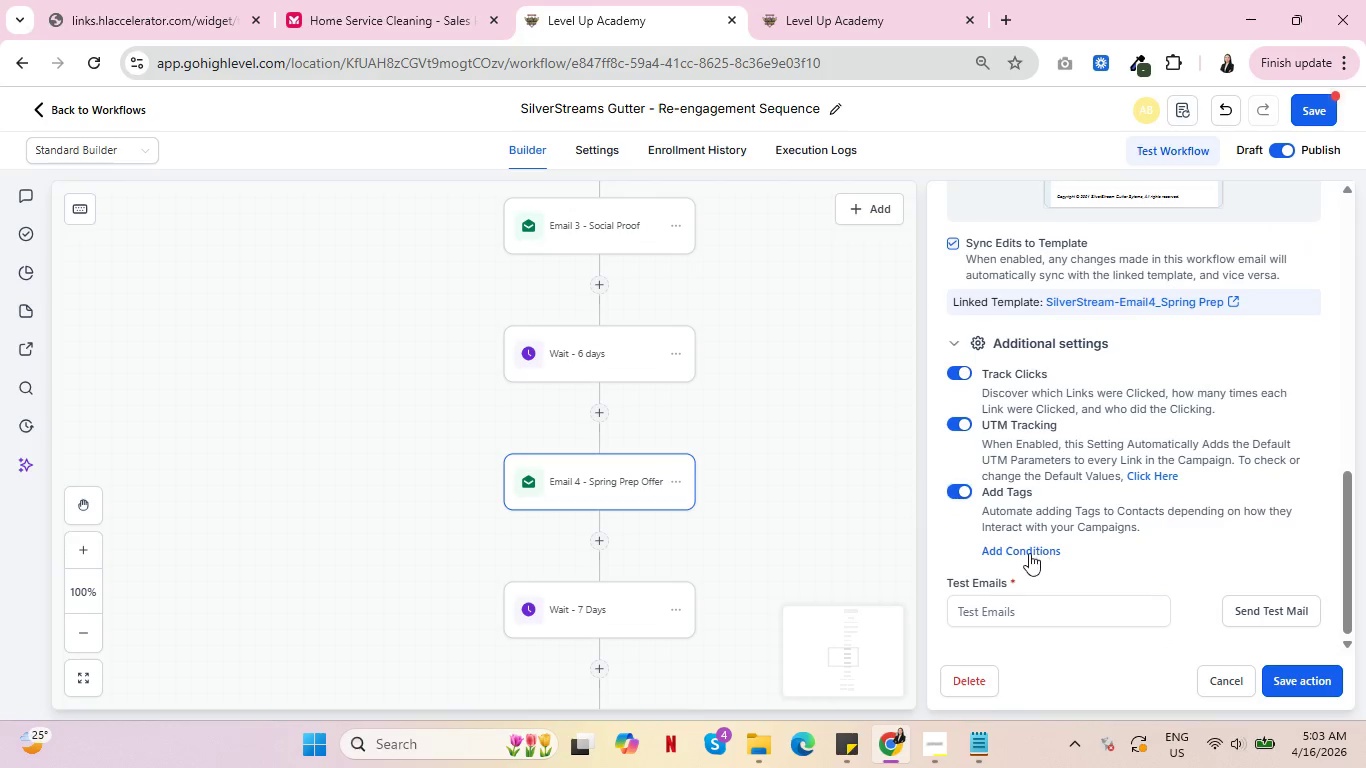 
left_click([1043, 549])
 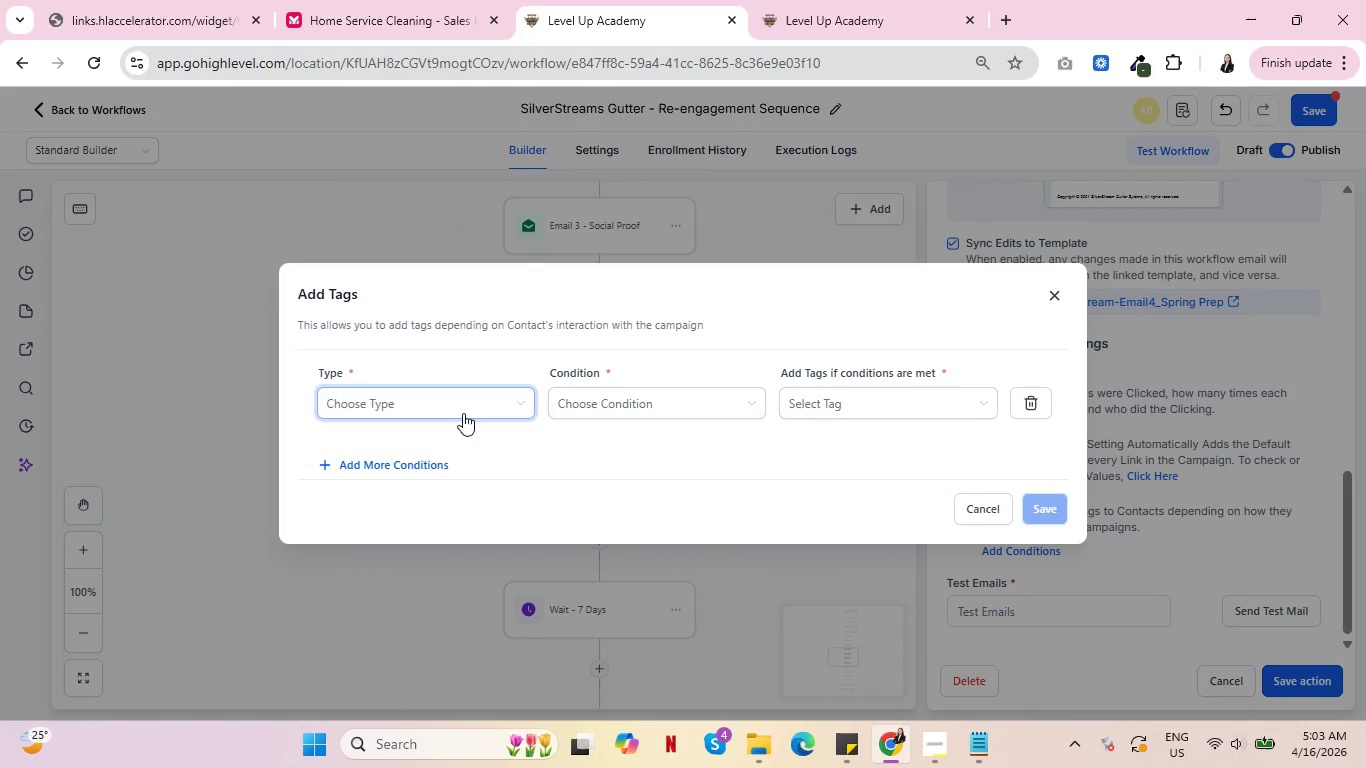 
left_click([463, 413])
 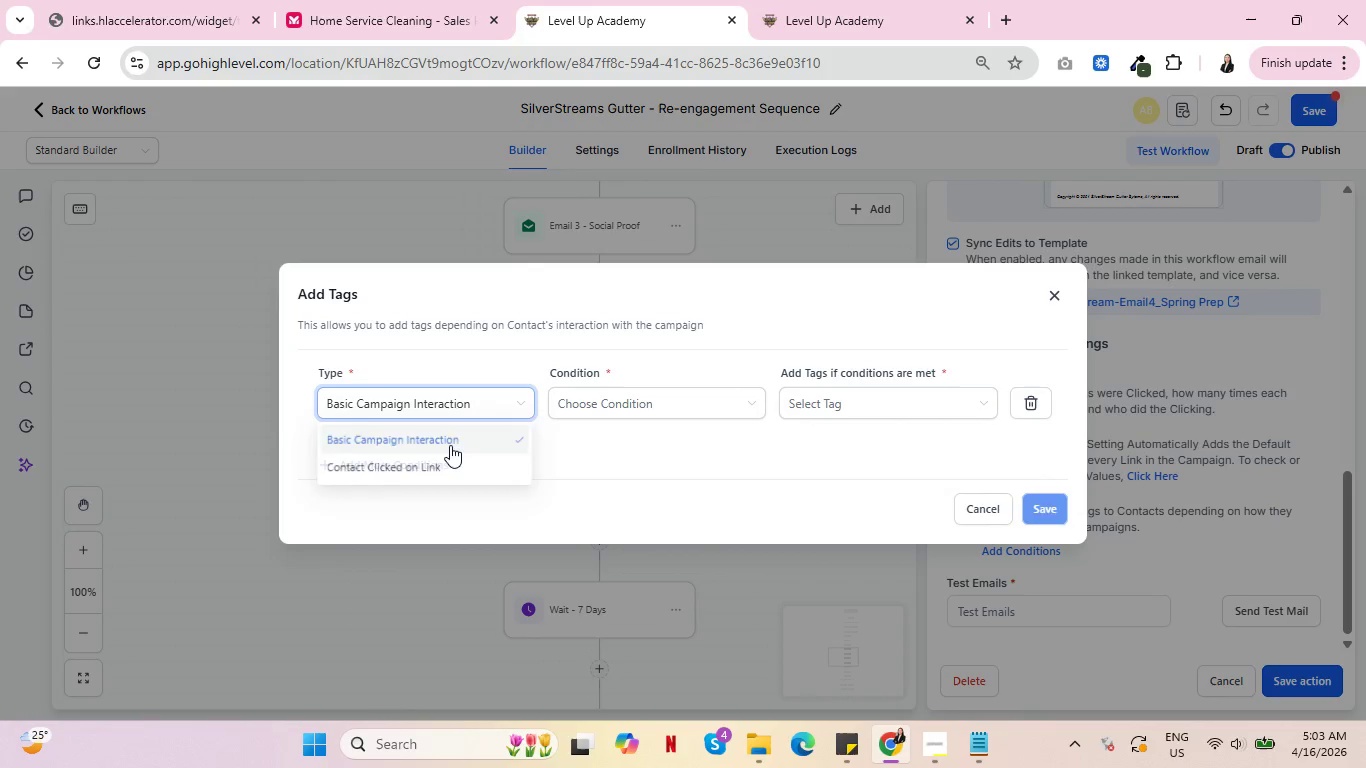 
left_click([450, 445])
 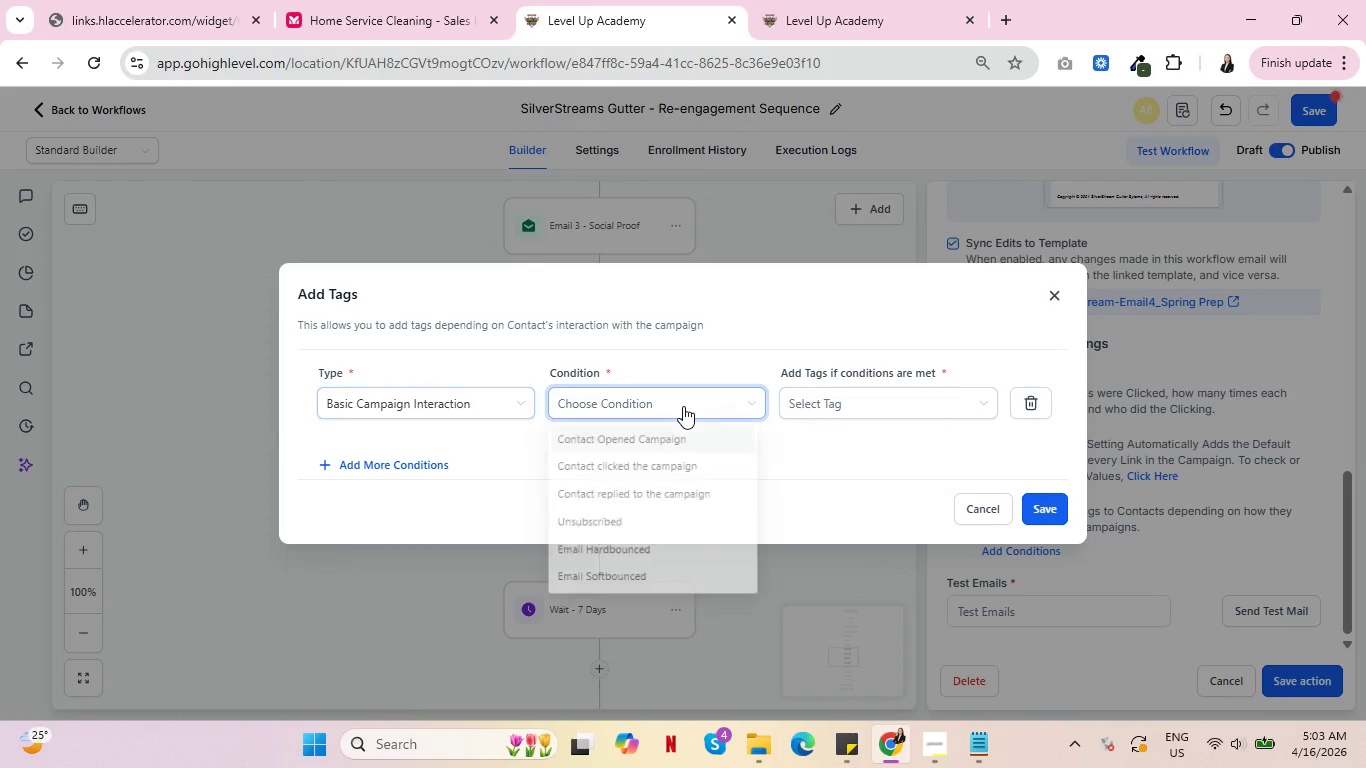 
left_click([683, 406])
 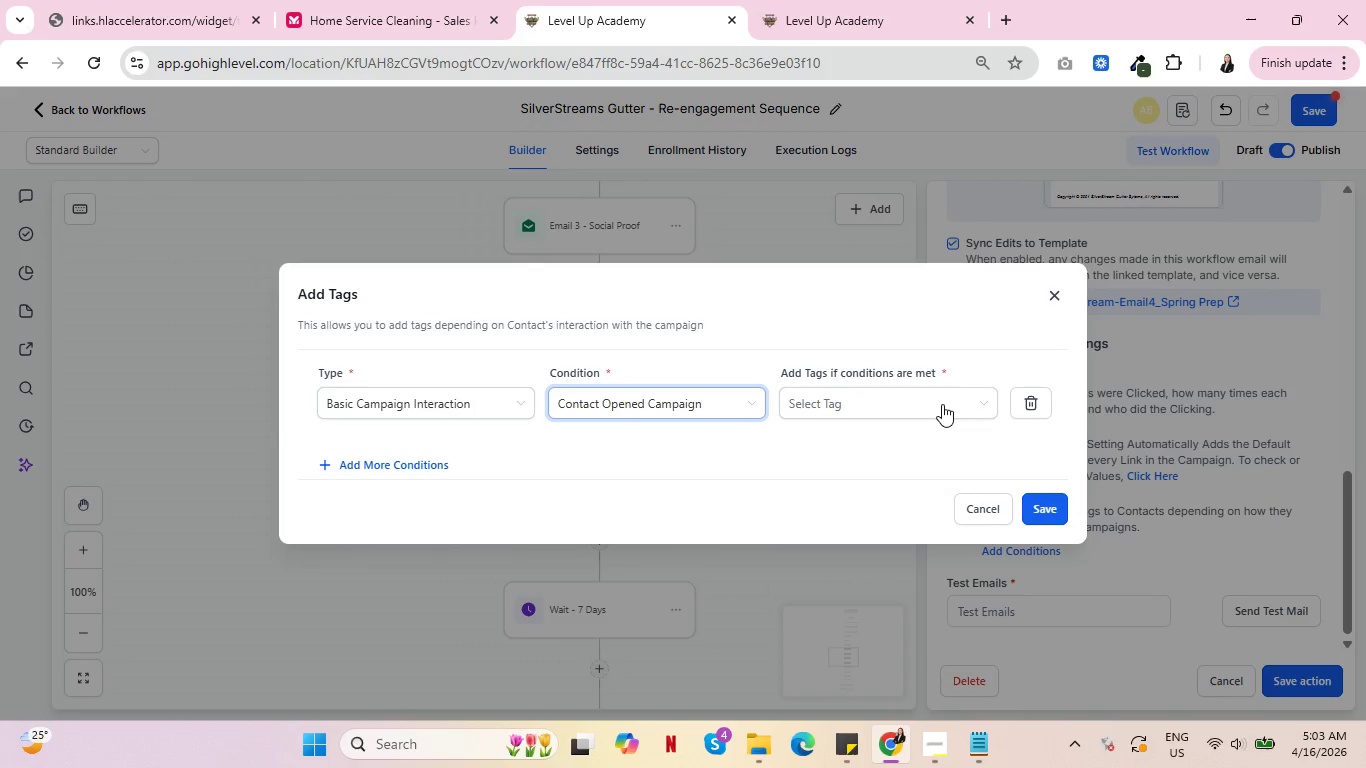 
double_click([942, 404])
 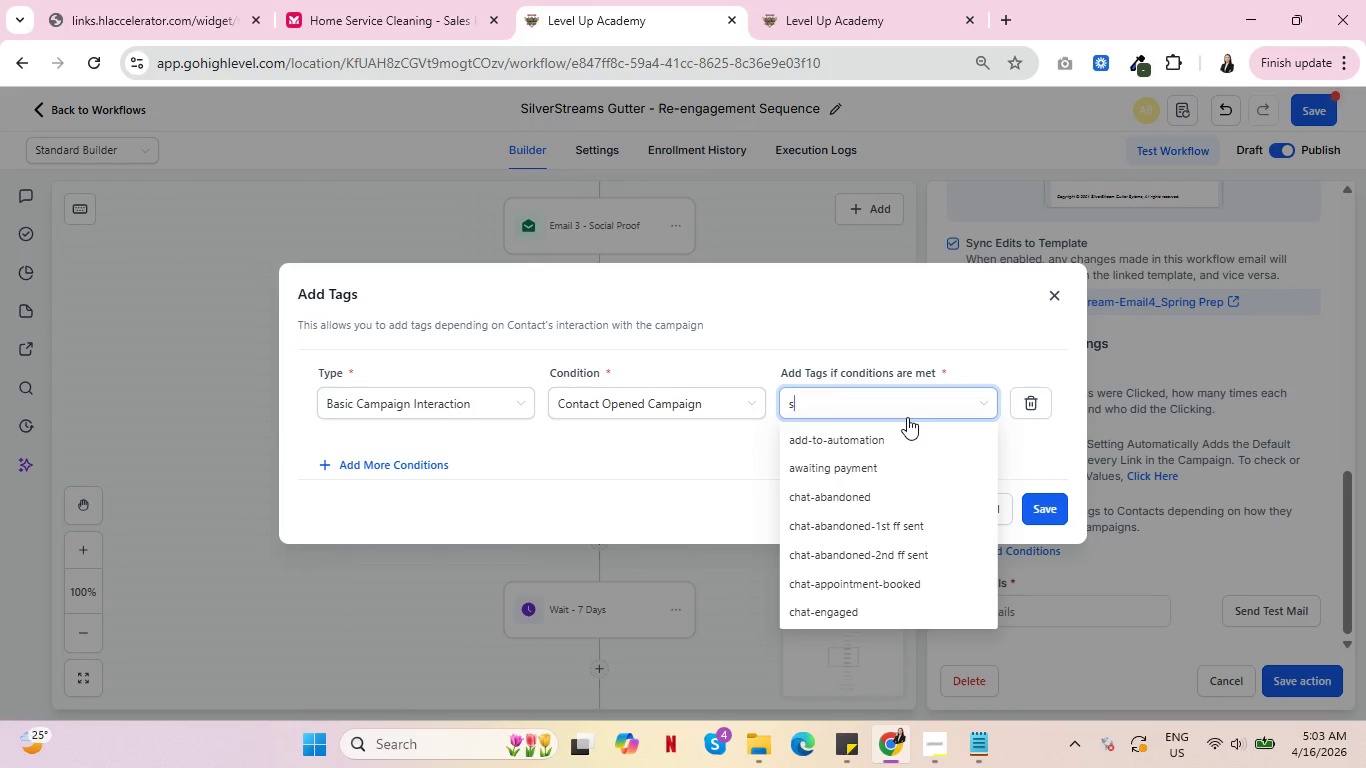 
type(silver)
 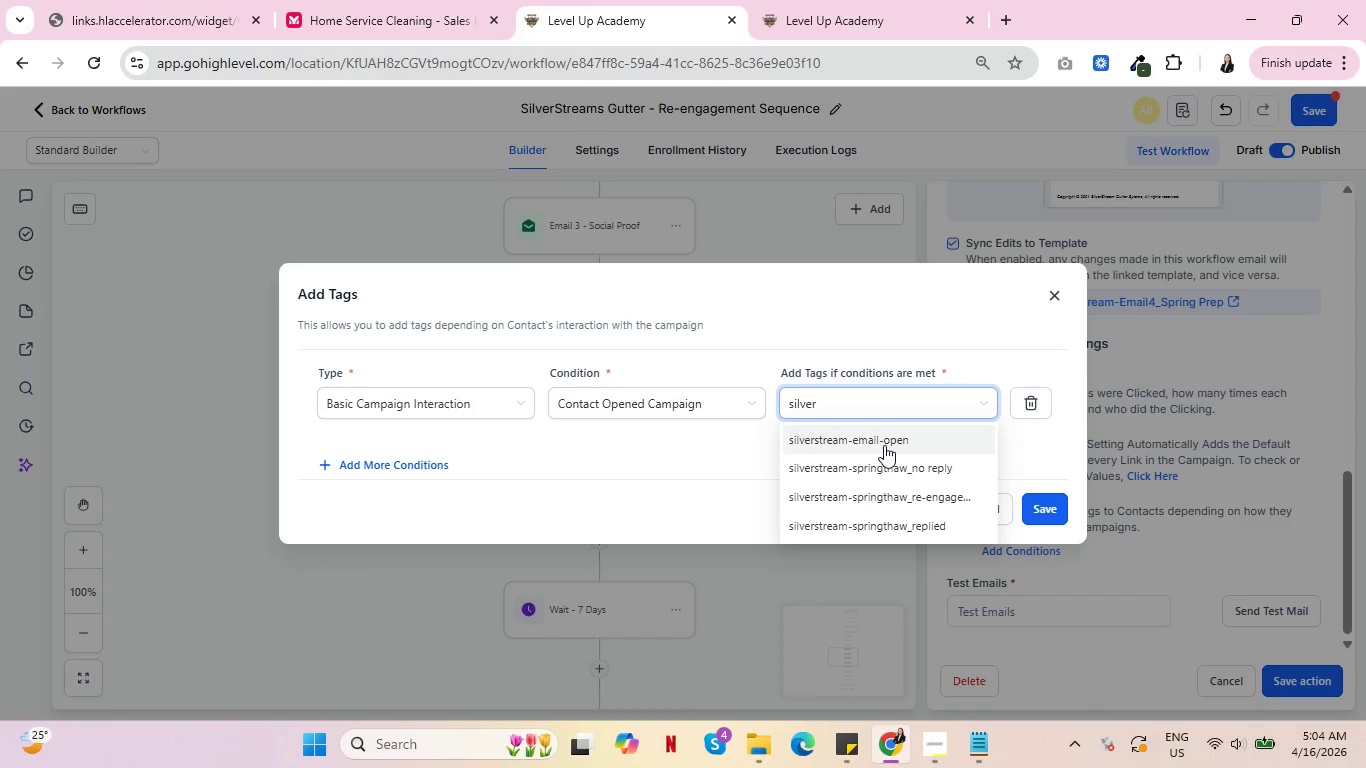 
left_click([884, 444])
 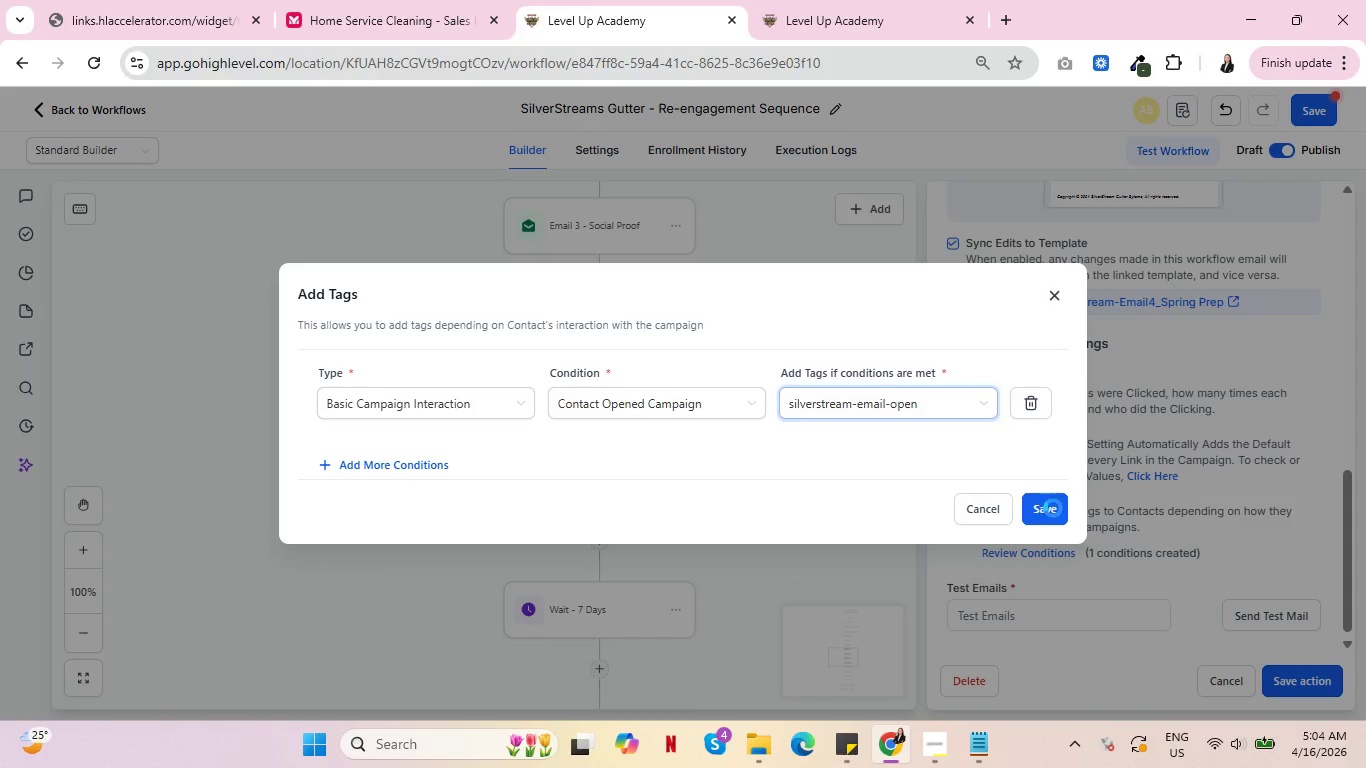 
left_click([1053, 508])
 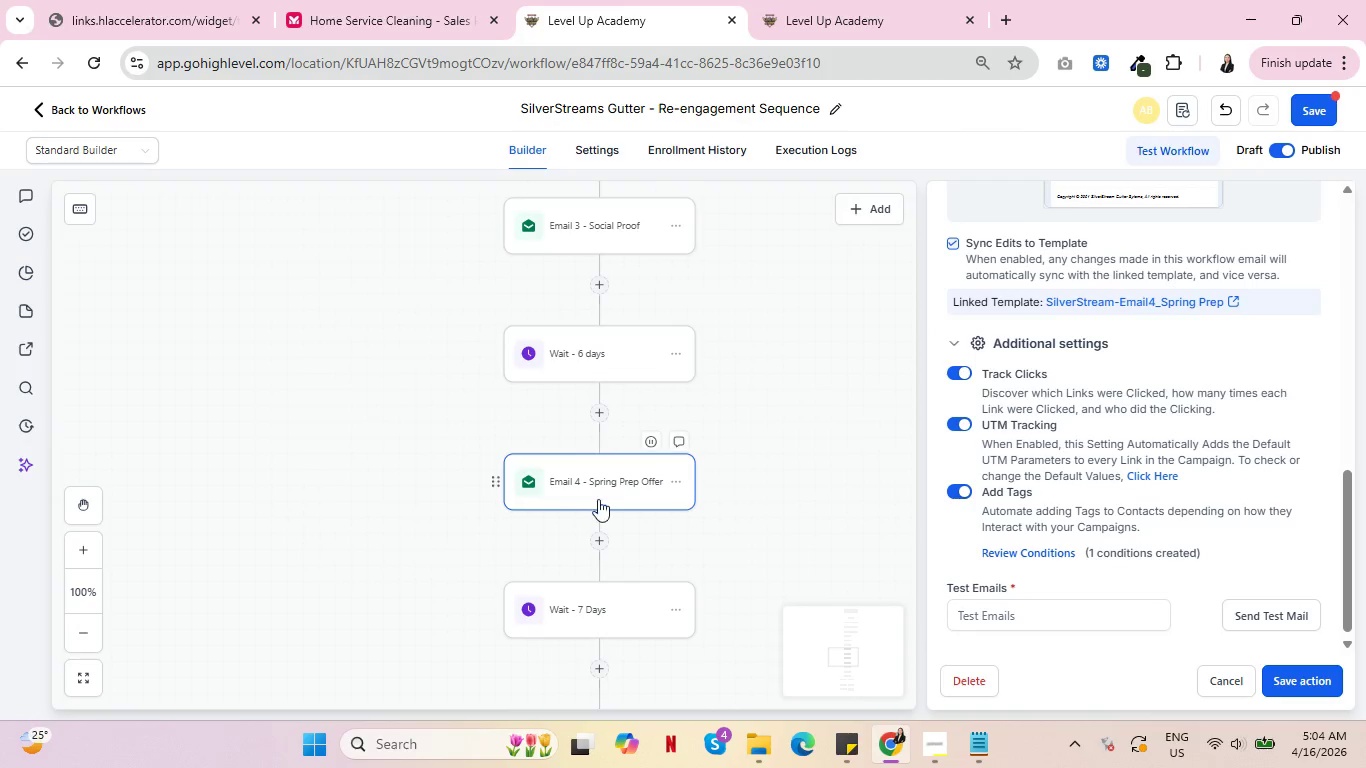 
scroll: coordinate [646, 493], scroll_direction: down, amount: 5.0
 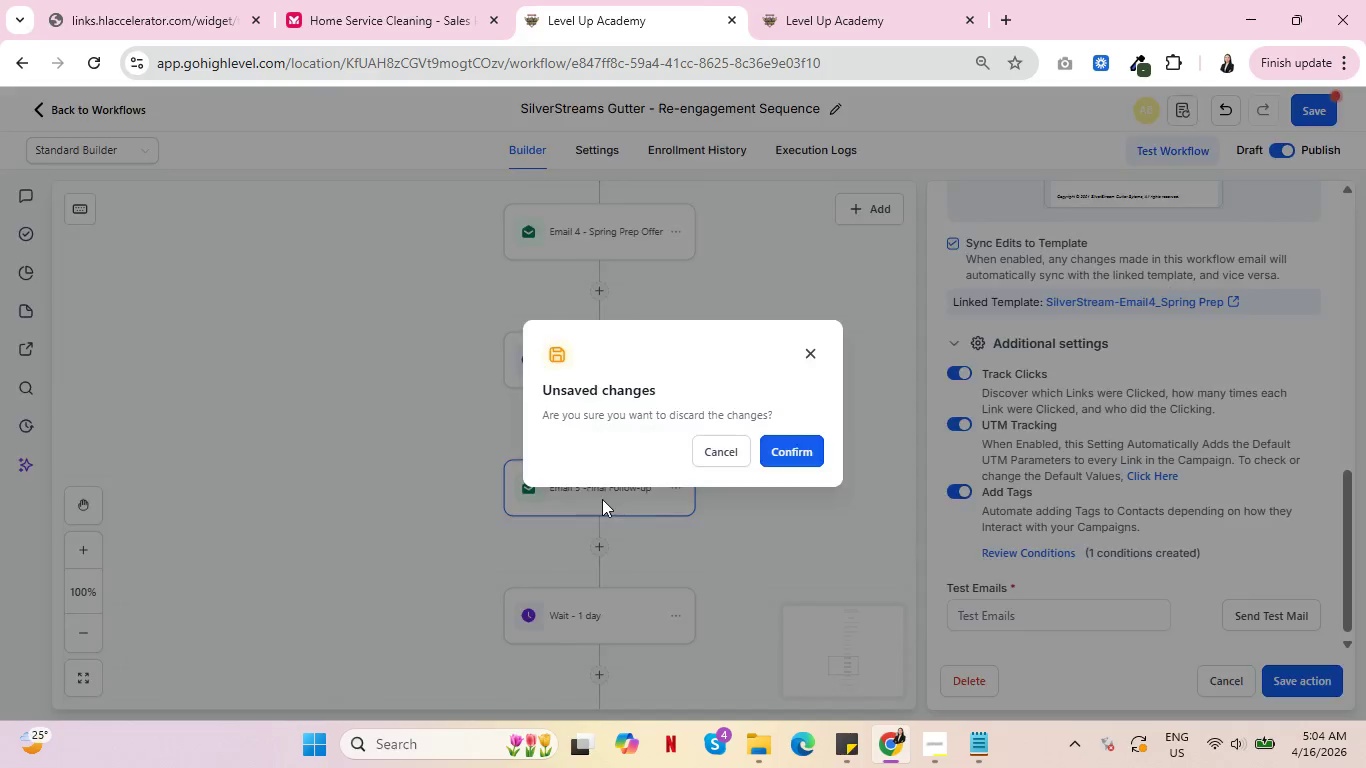 
left_click([602, 499])
 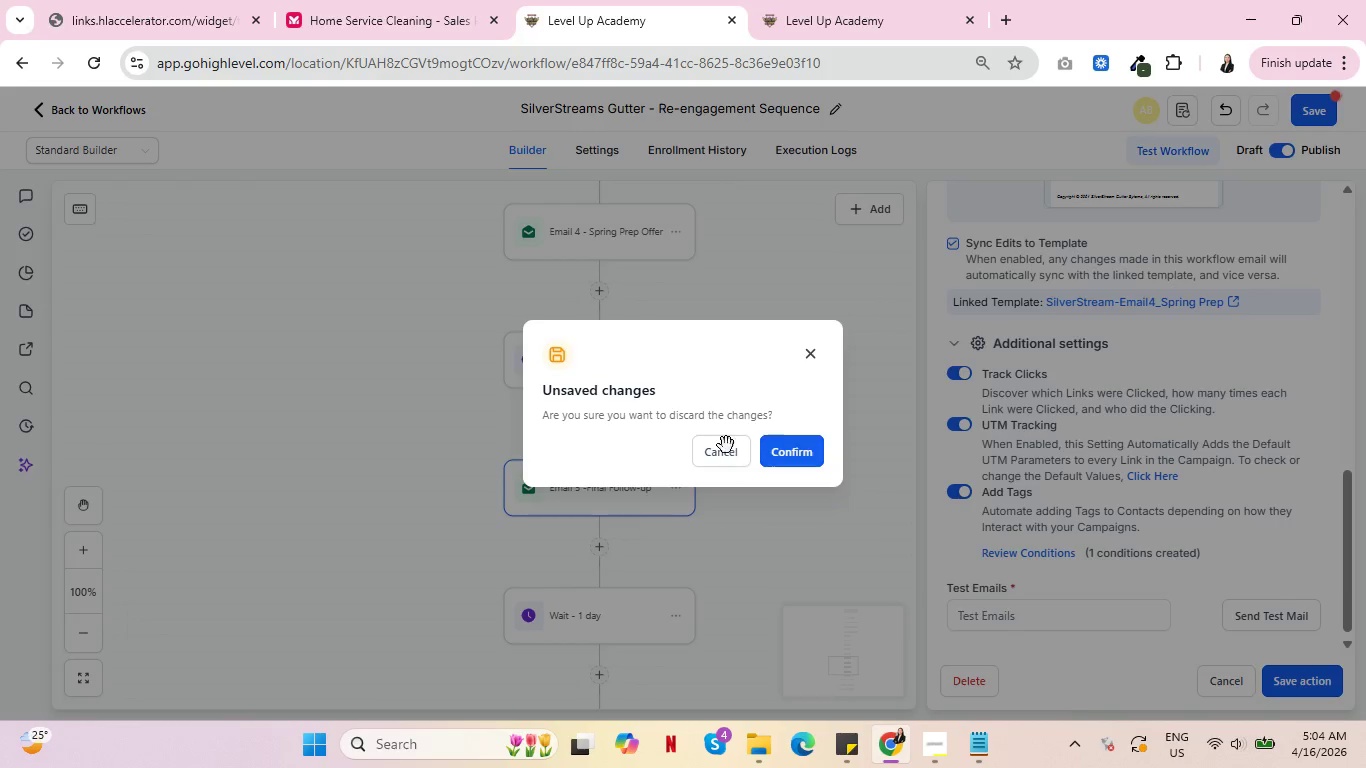 
left_click([726, 445])
 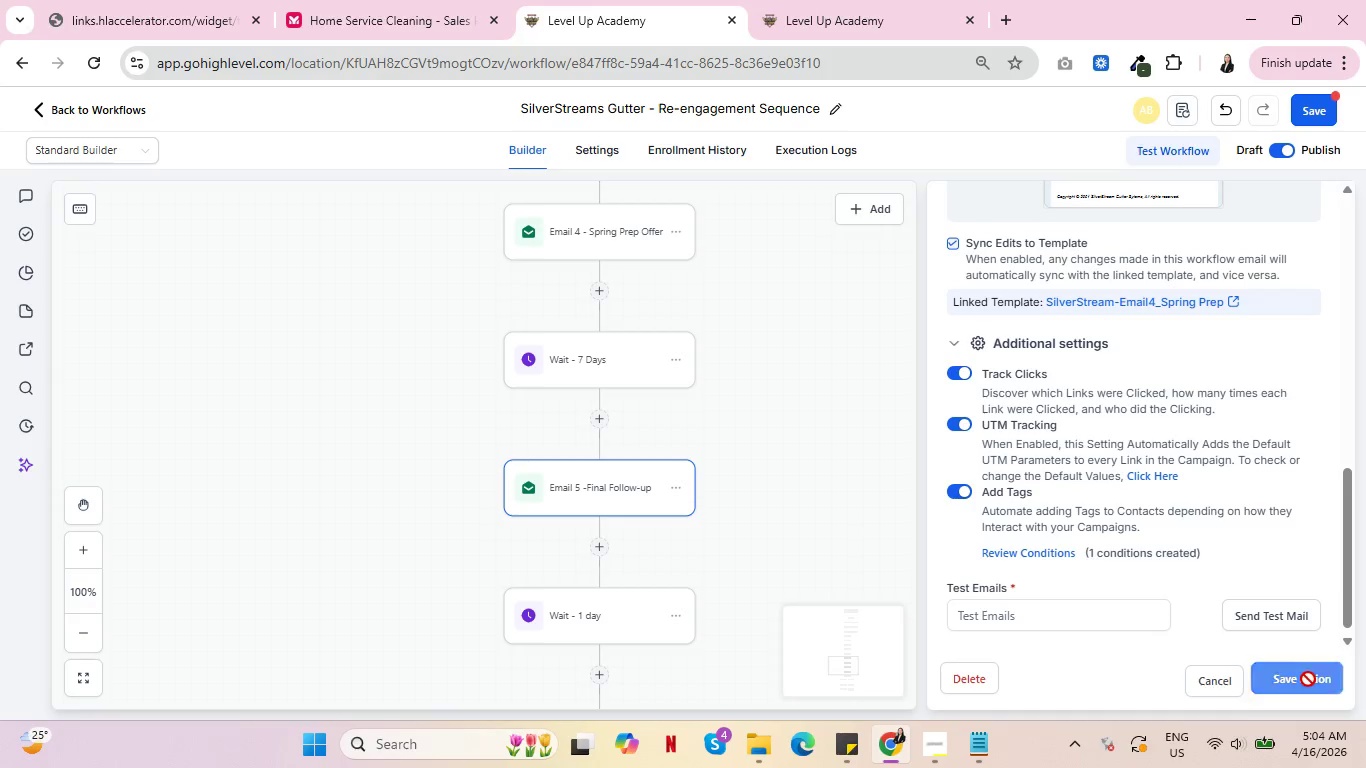 
left_click([1311, 679])
 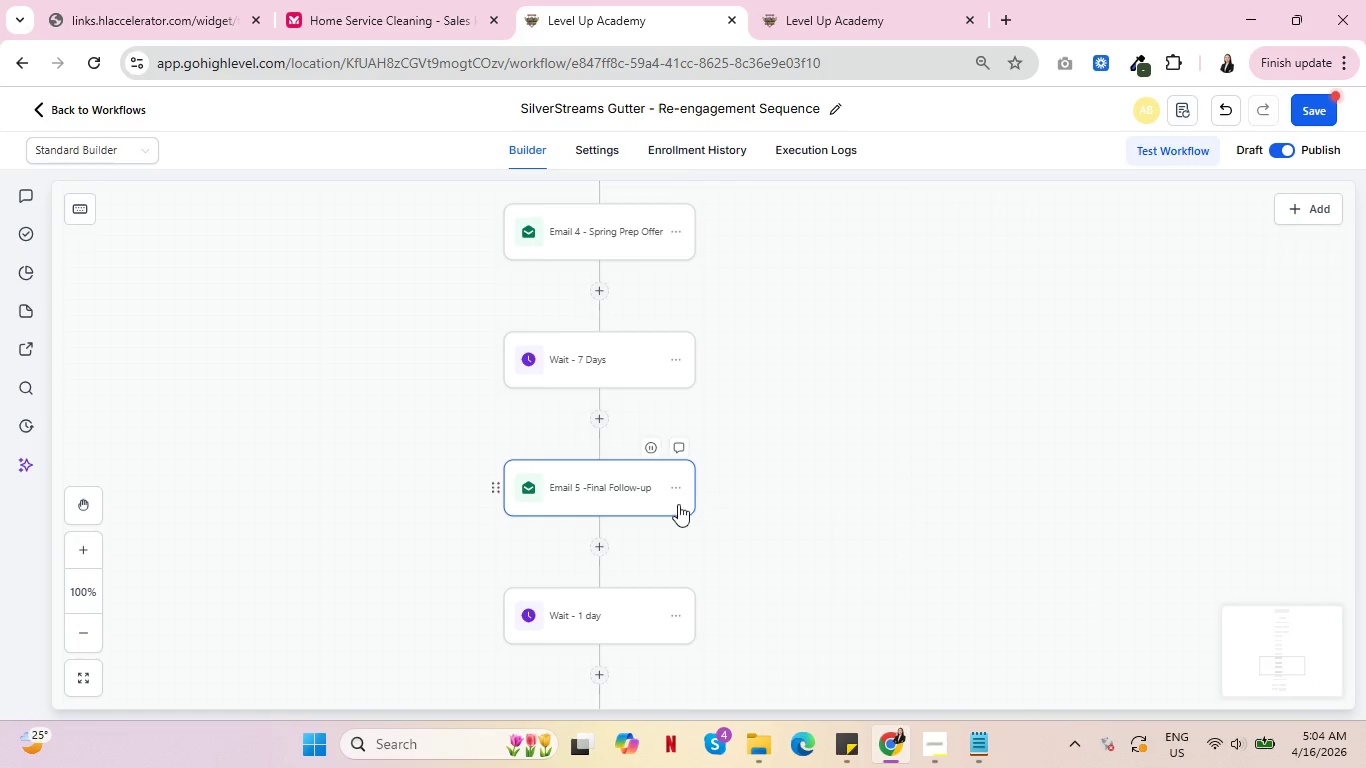 
scroll: coordinate [687, 502], scroll_direction: down, amount: 1.0
 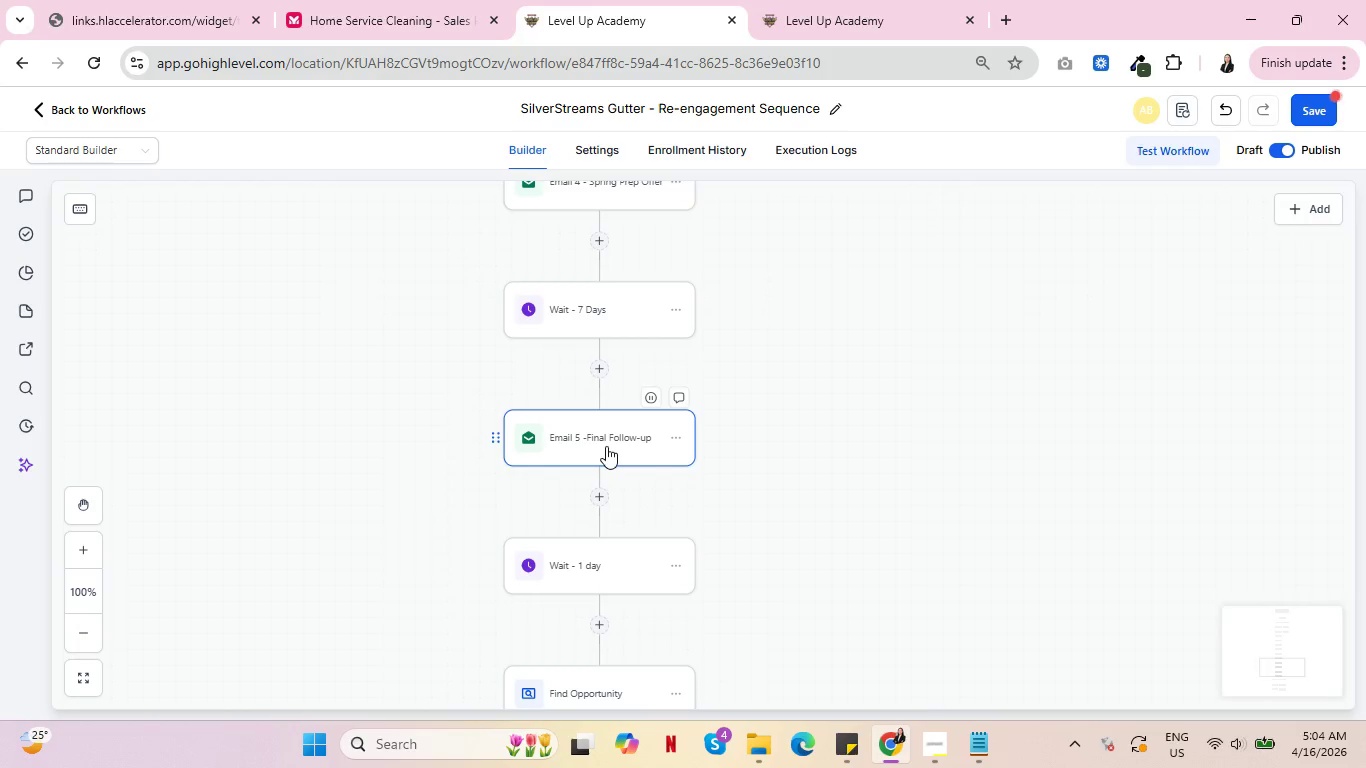 
left_click([606, 446])
 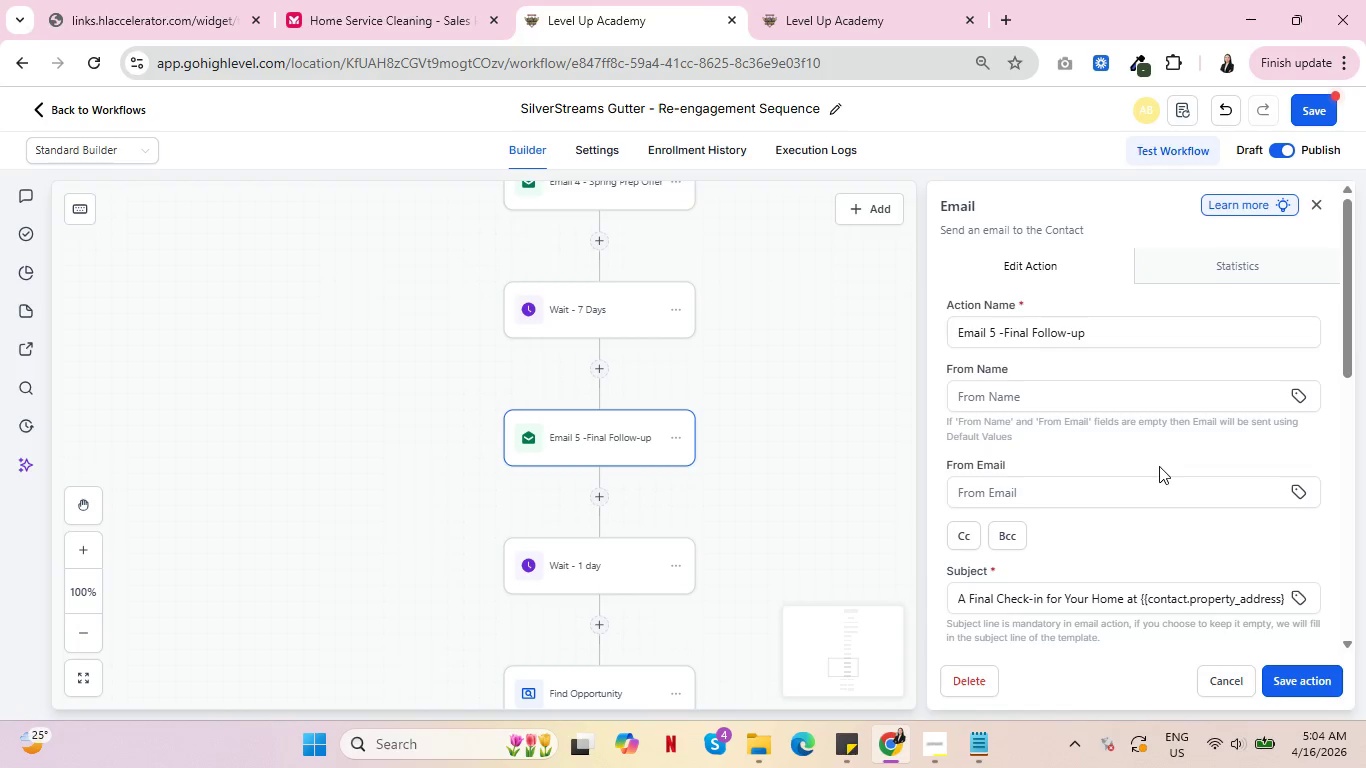 
scroll: coordinate [1125, 490], scroll_direction: down, amount: 9.0
 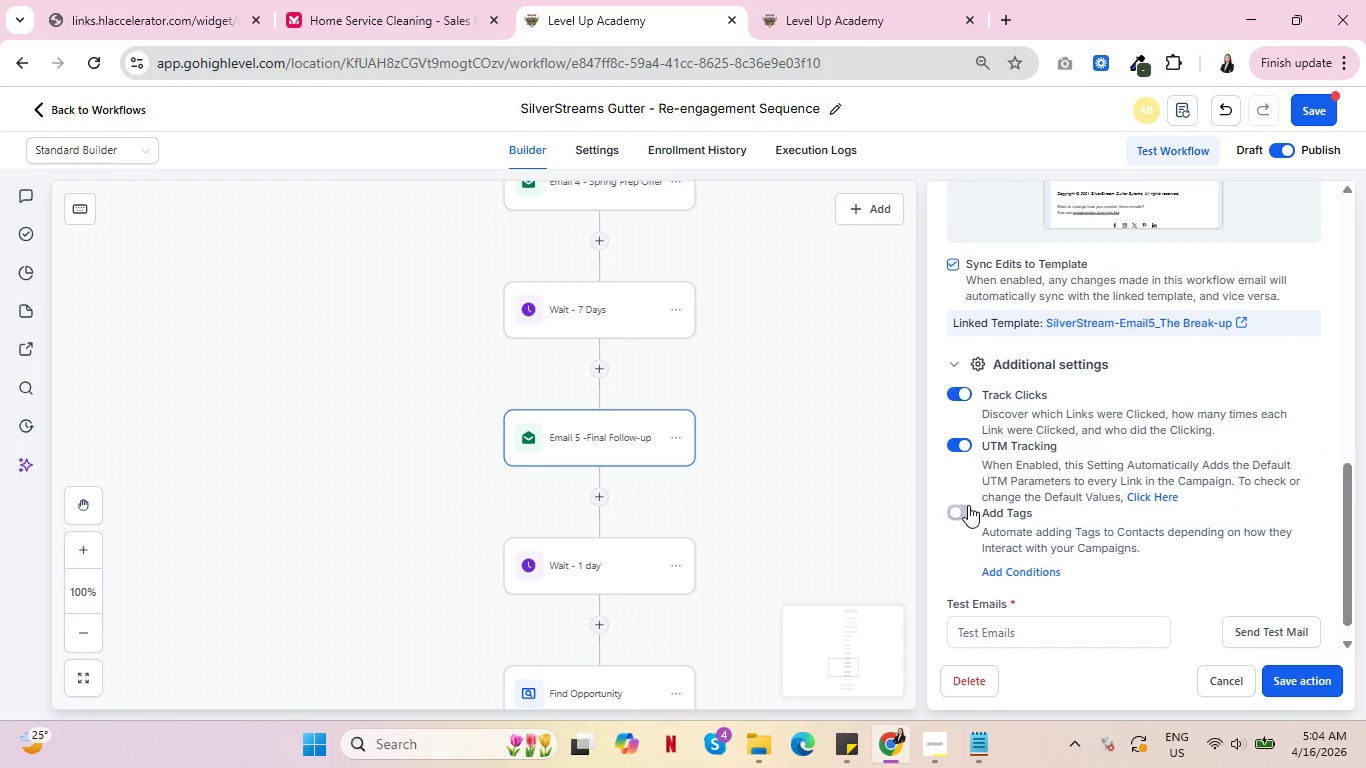 
left_click([962, 505])
 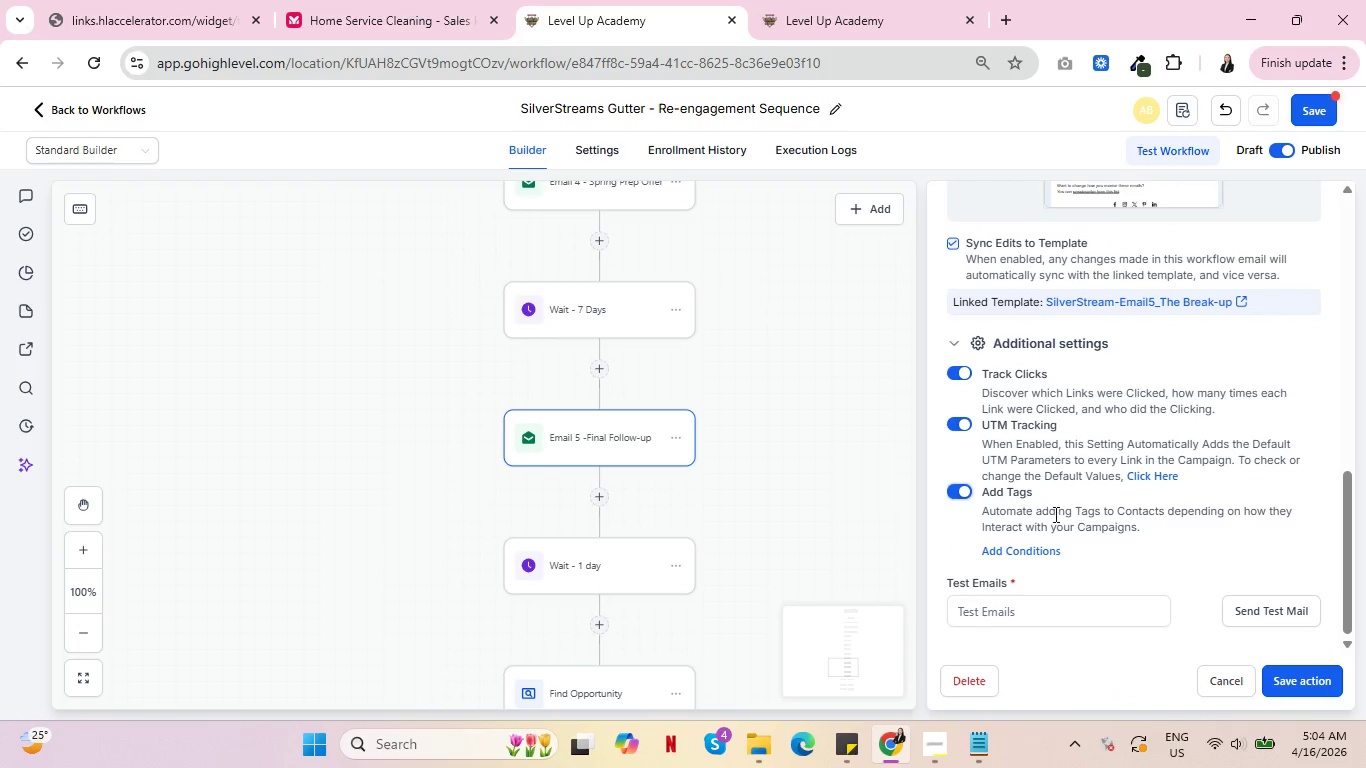 
scroll: coordinate [1201, 512], scroll_direction: down, amount: 1.0
 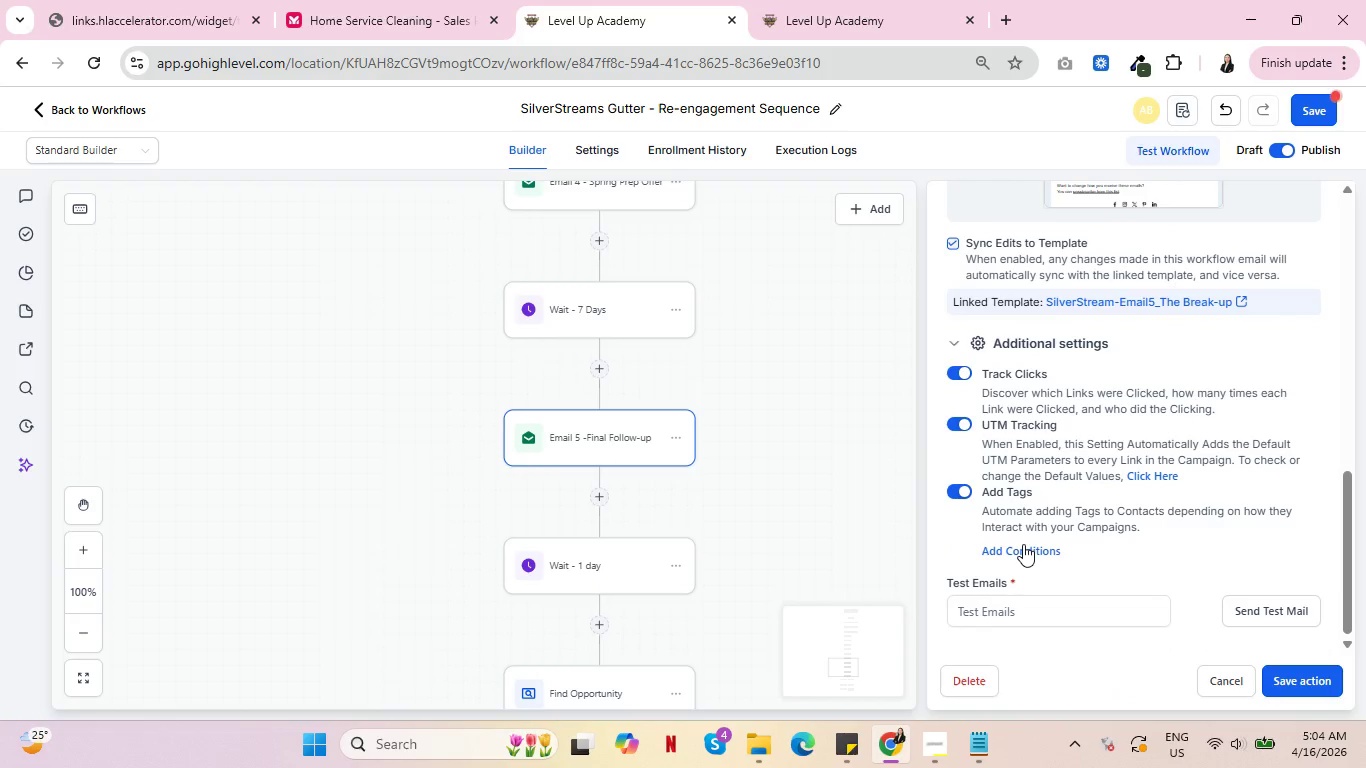 
left_click([1023, 544])
 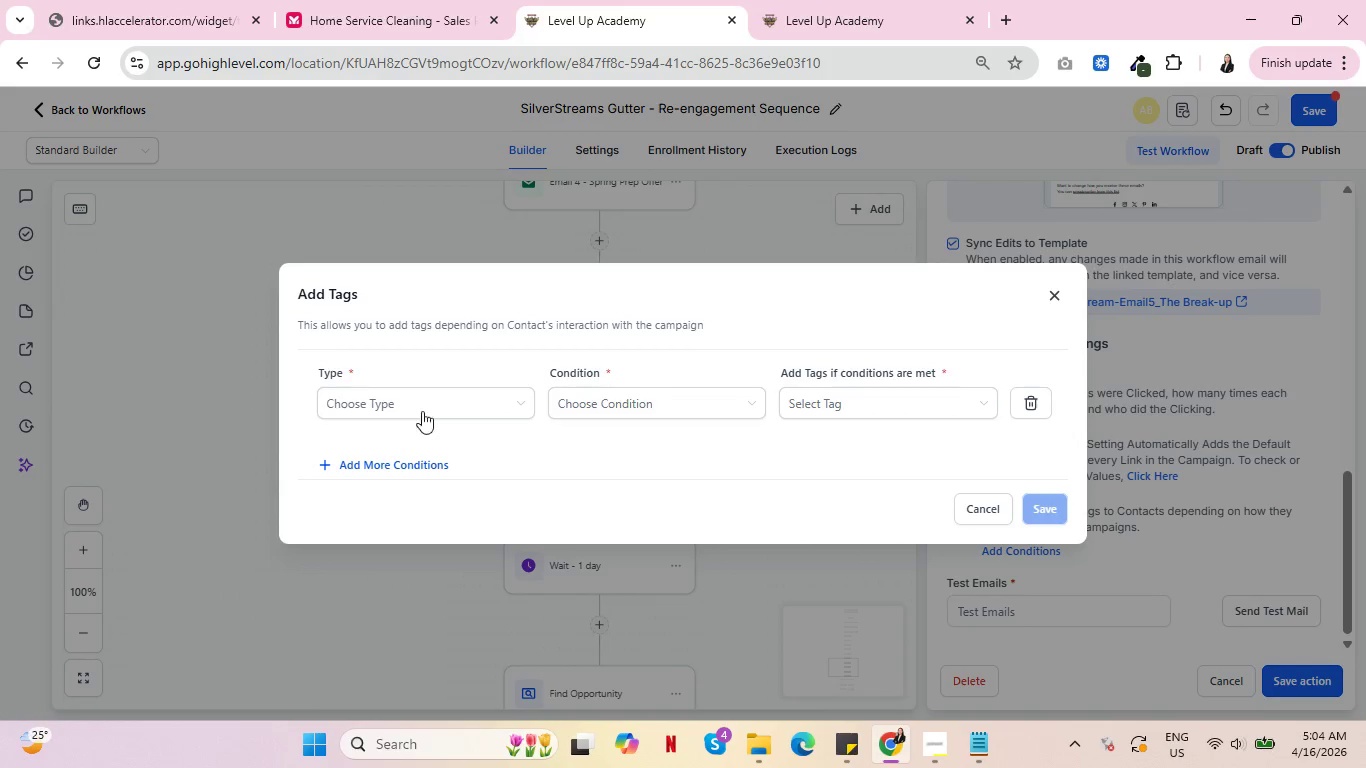 
double_click([432, 404])
 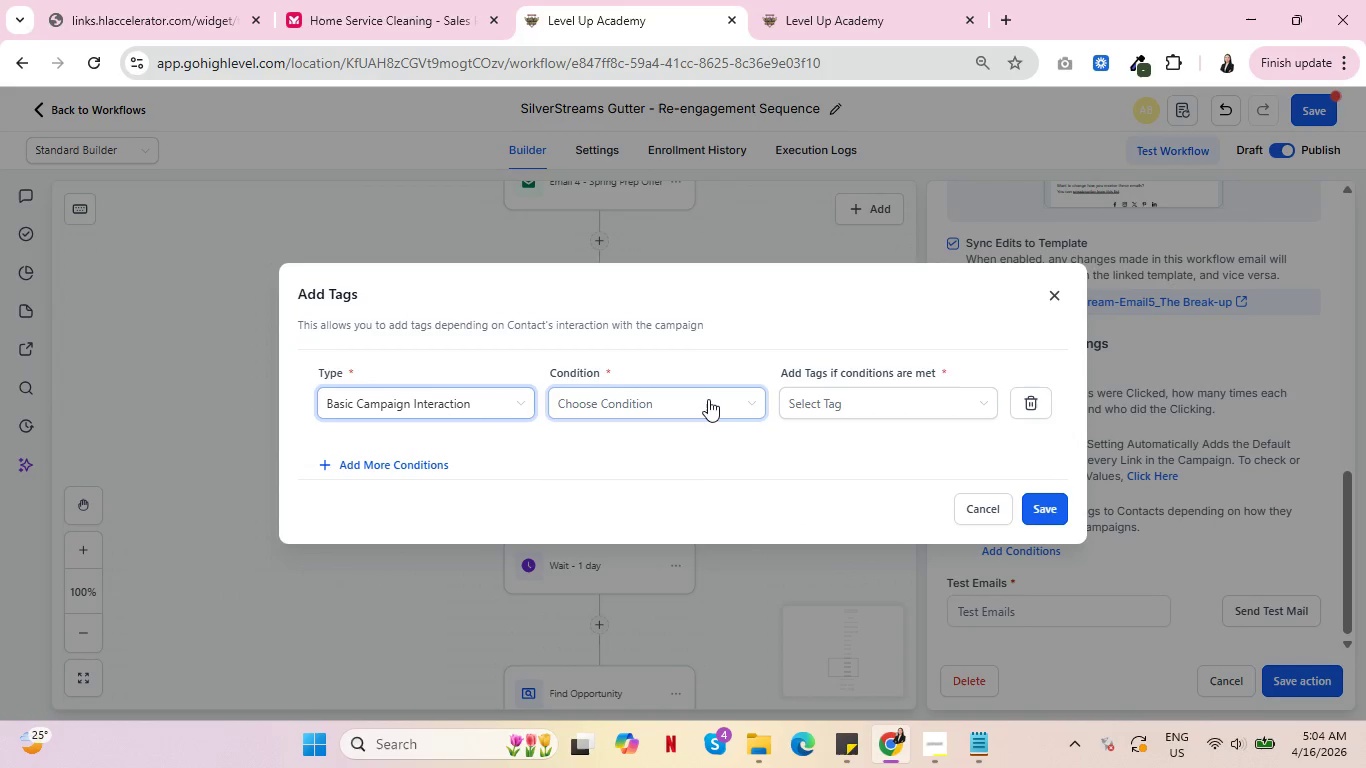 
double_click([708, 399])
 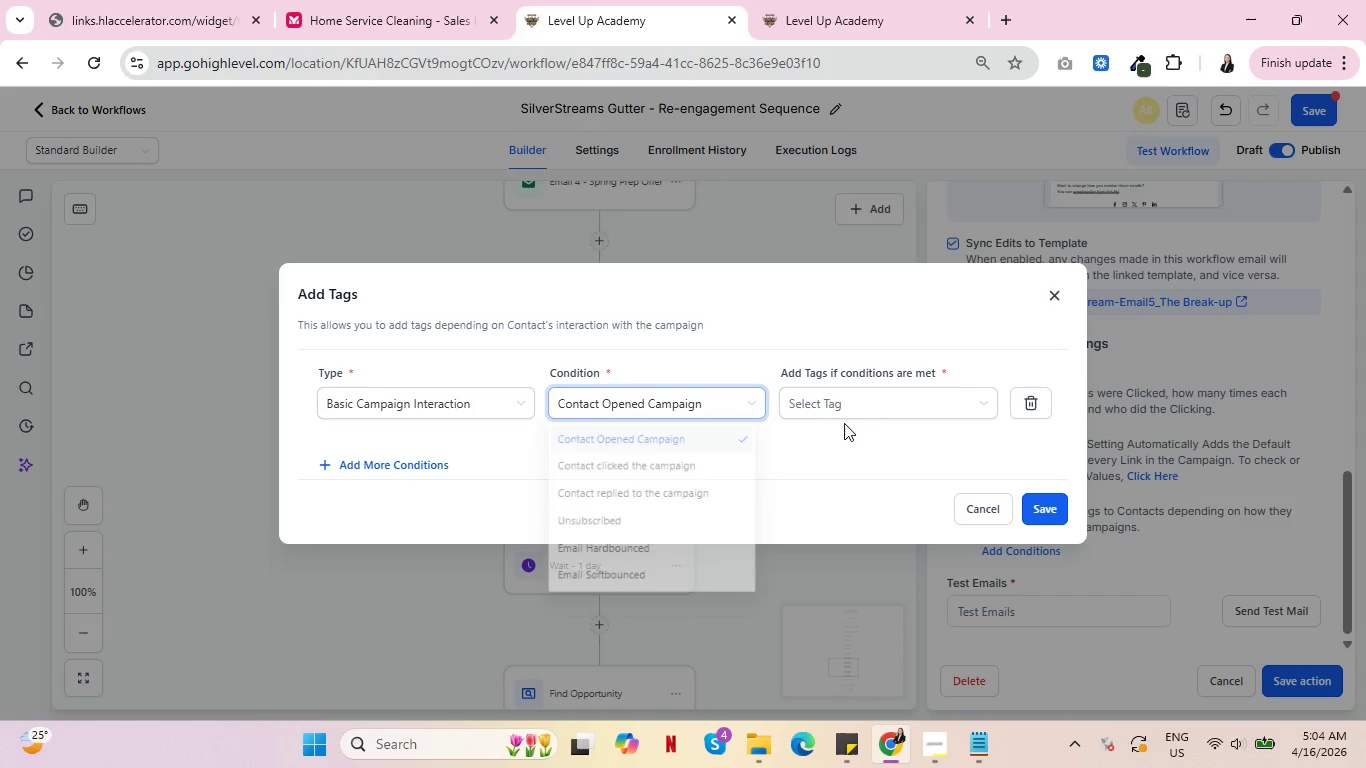 
double_click([880, 412])
 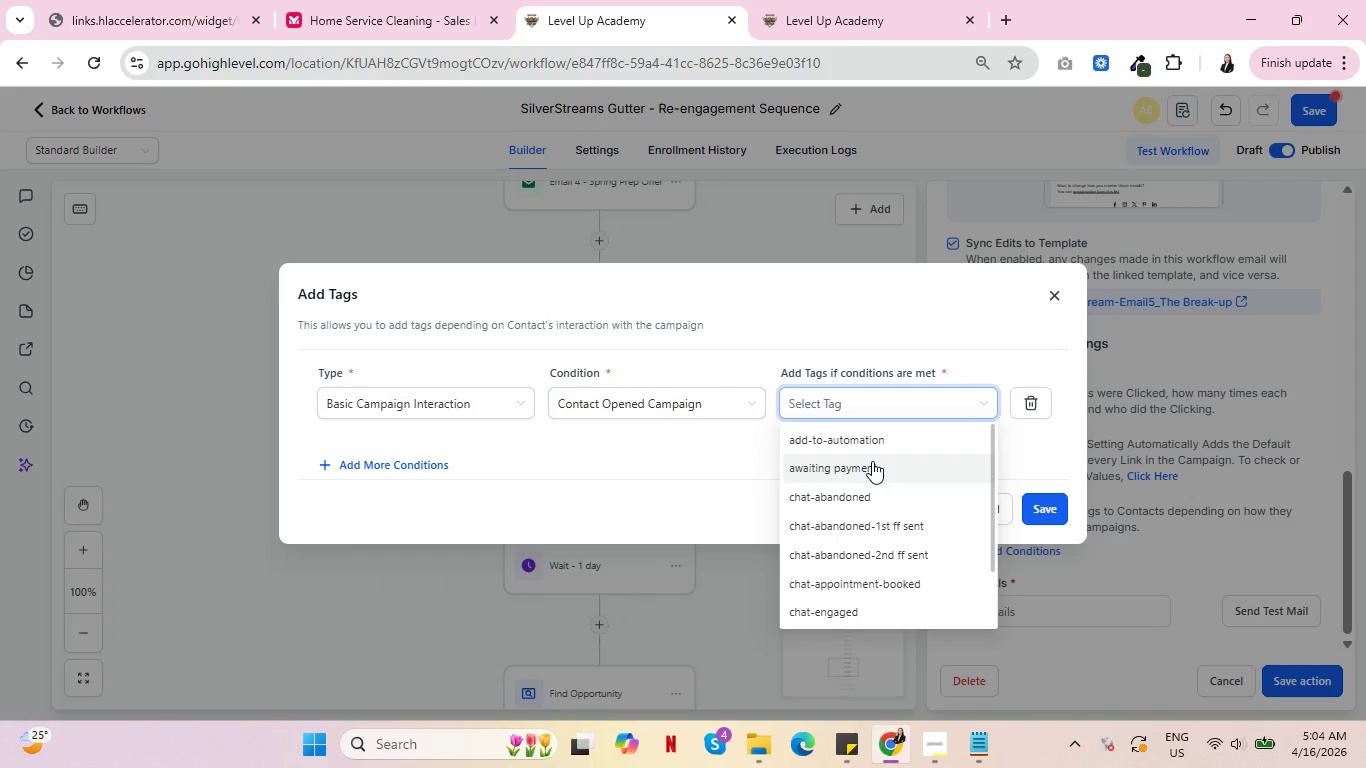 
type(silver)
 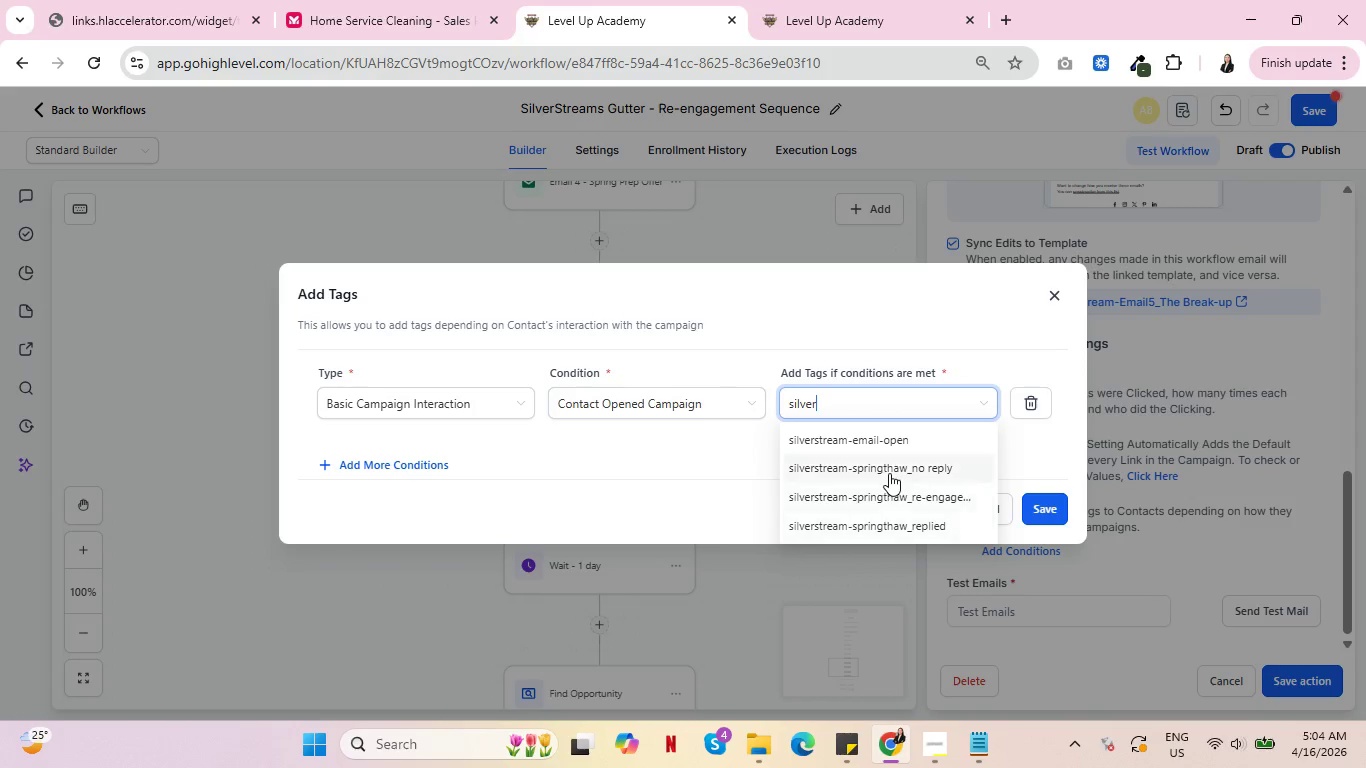 
left_click([875, 446])
 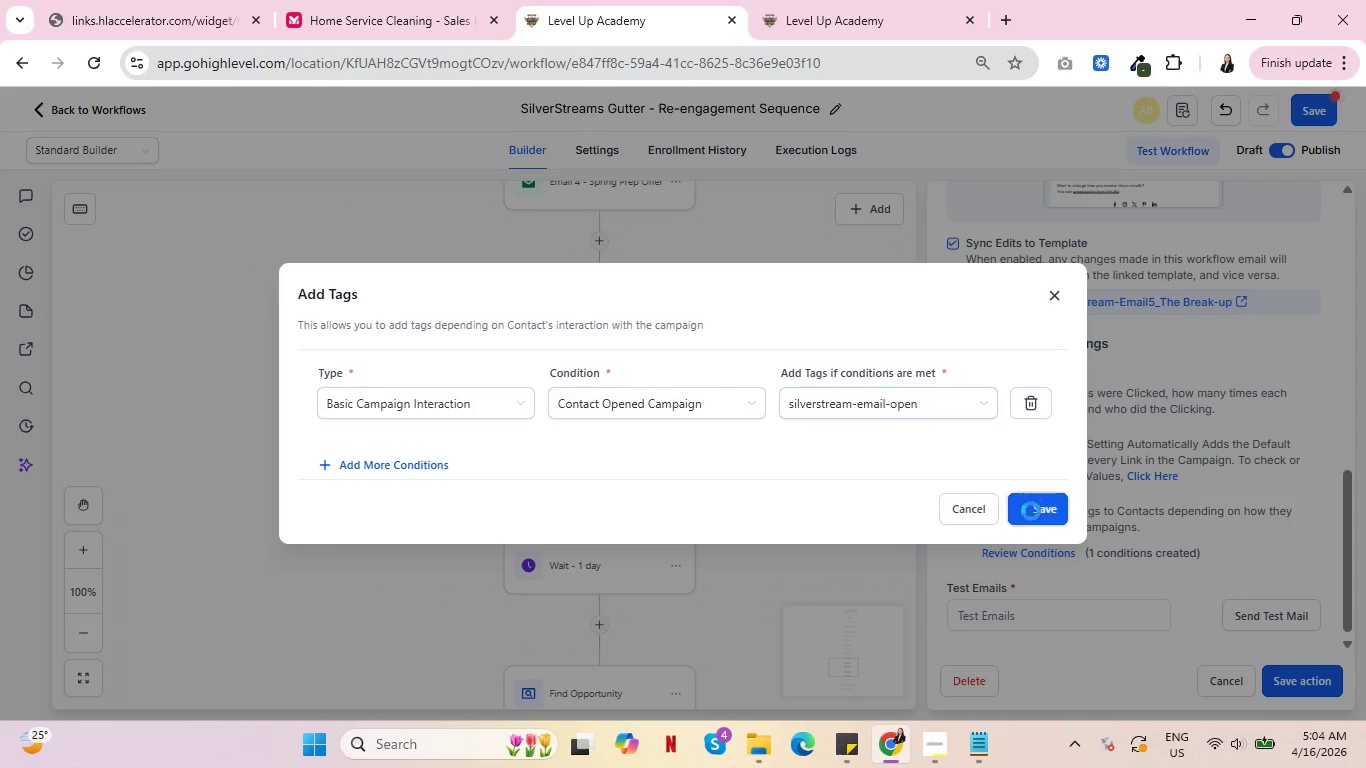 
left_click([1043, 502])
 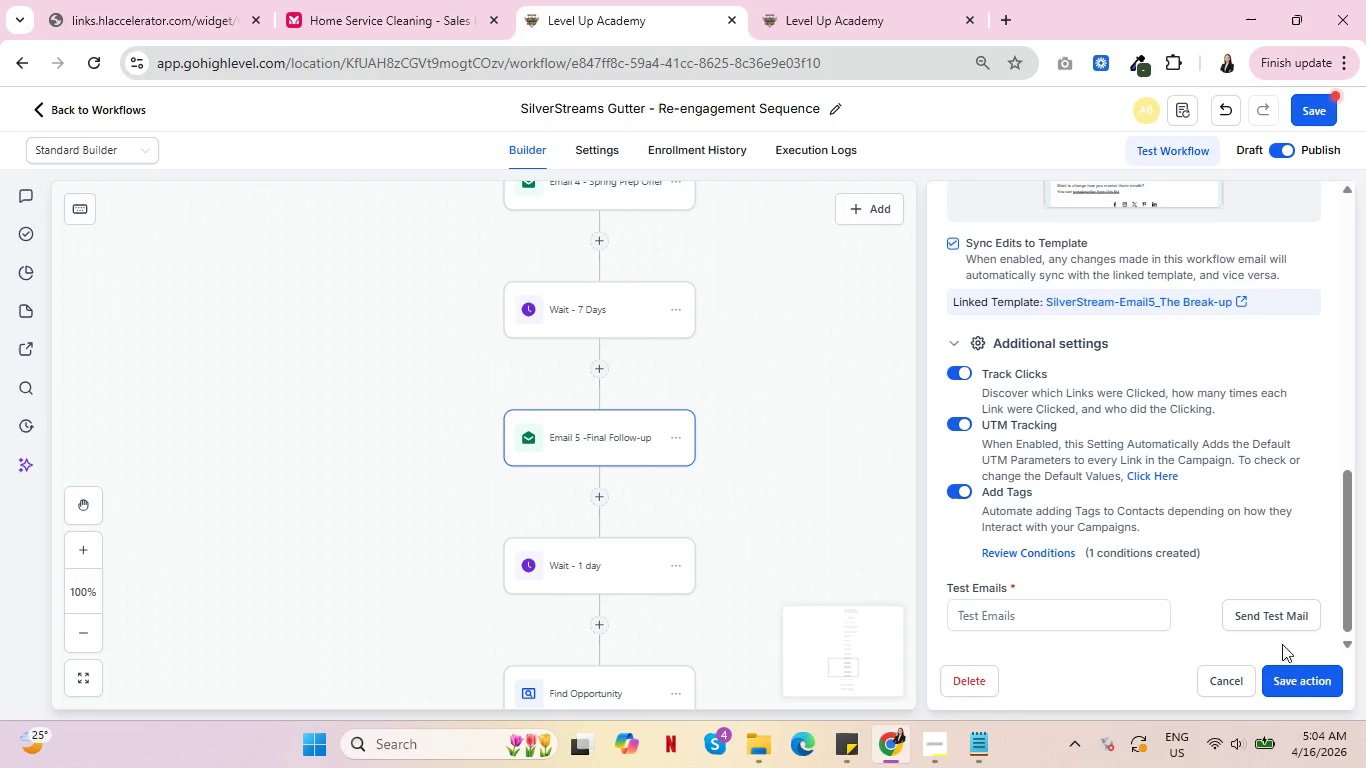 
left_click([1299, 684])
 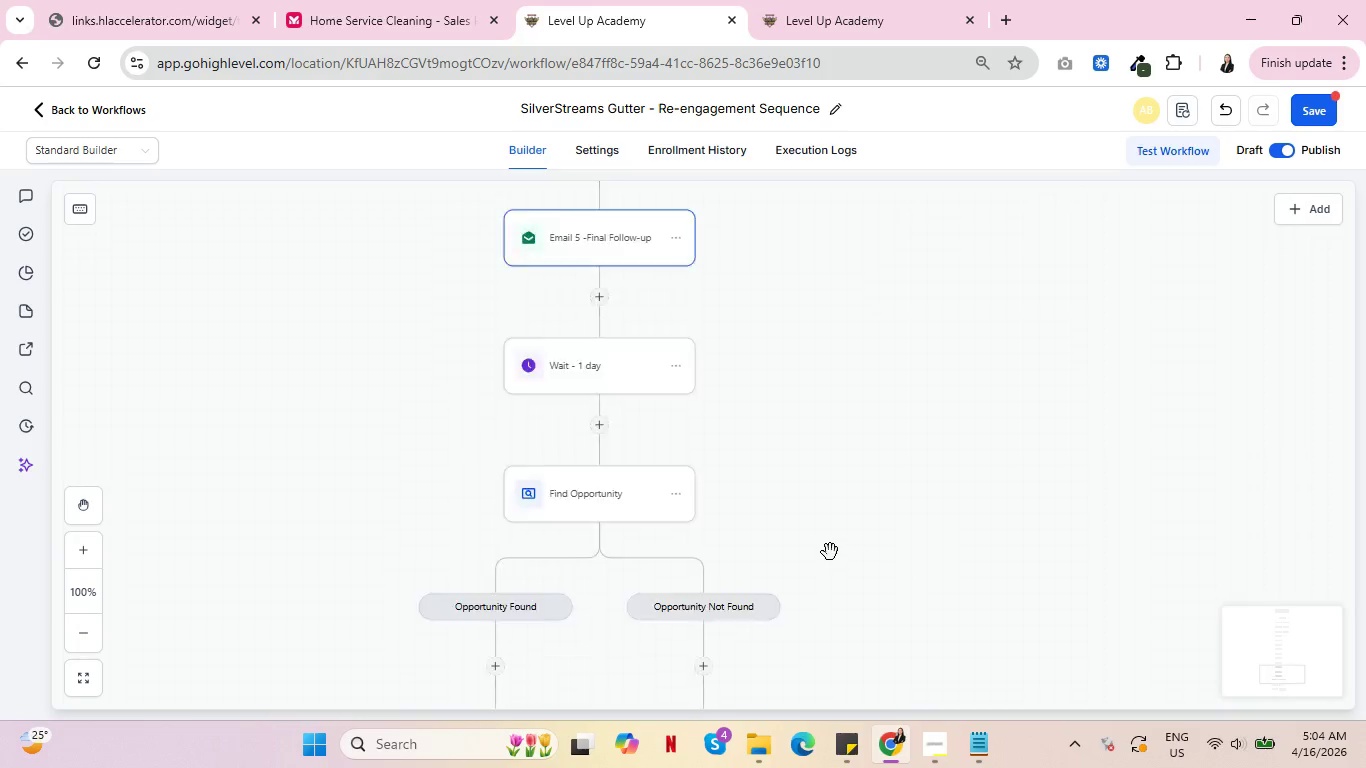 
scroll: coordinate [843, 570], scroll_direction: down, amount: 11.0
 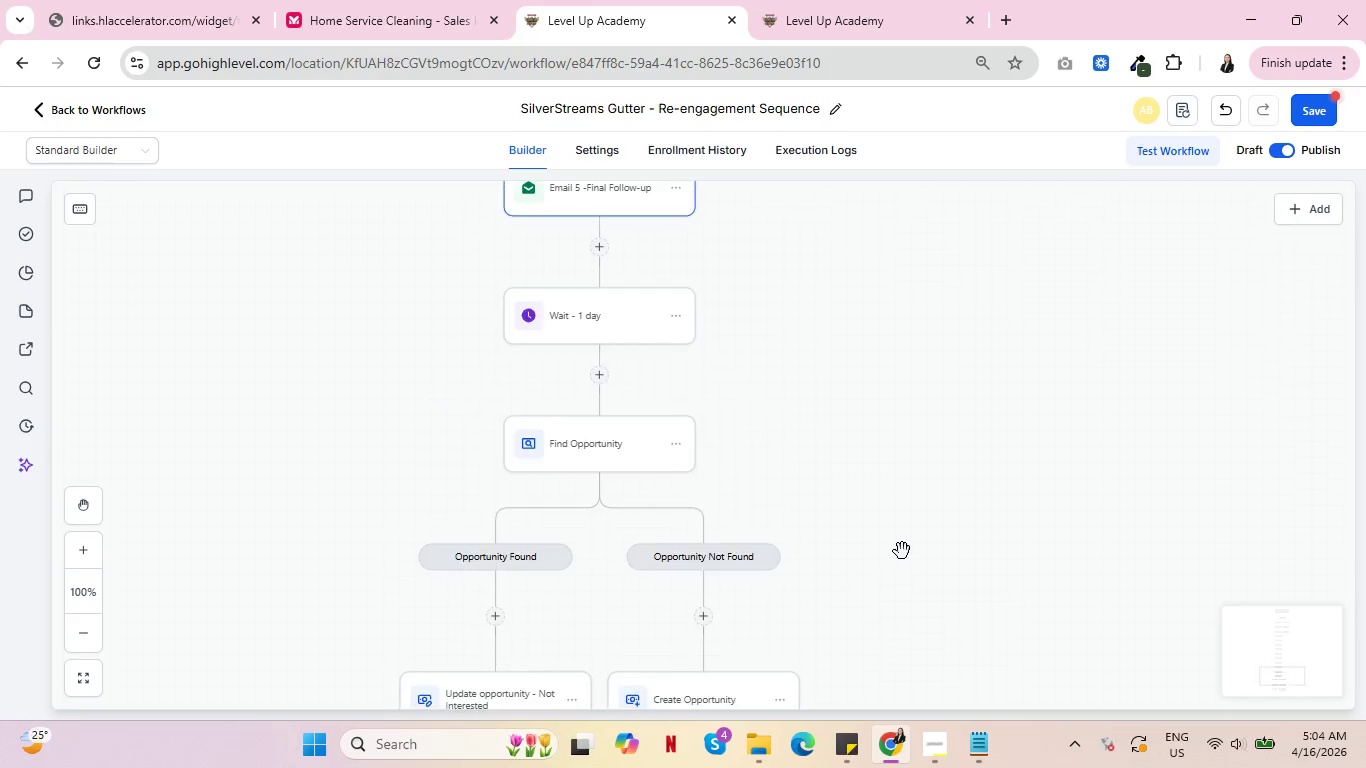 
scroll: coordinate [910, 541], scroll_direction: up, amount: 33.0
 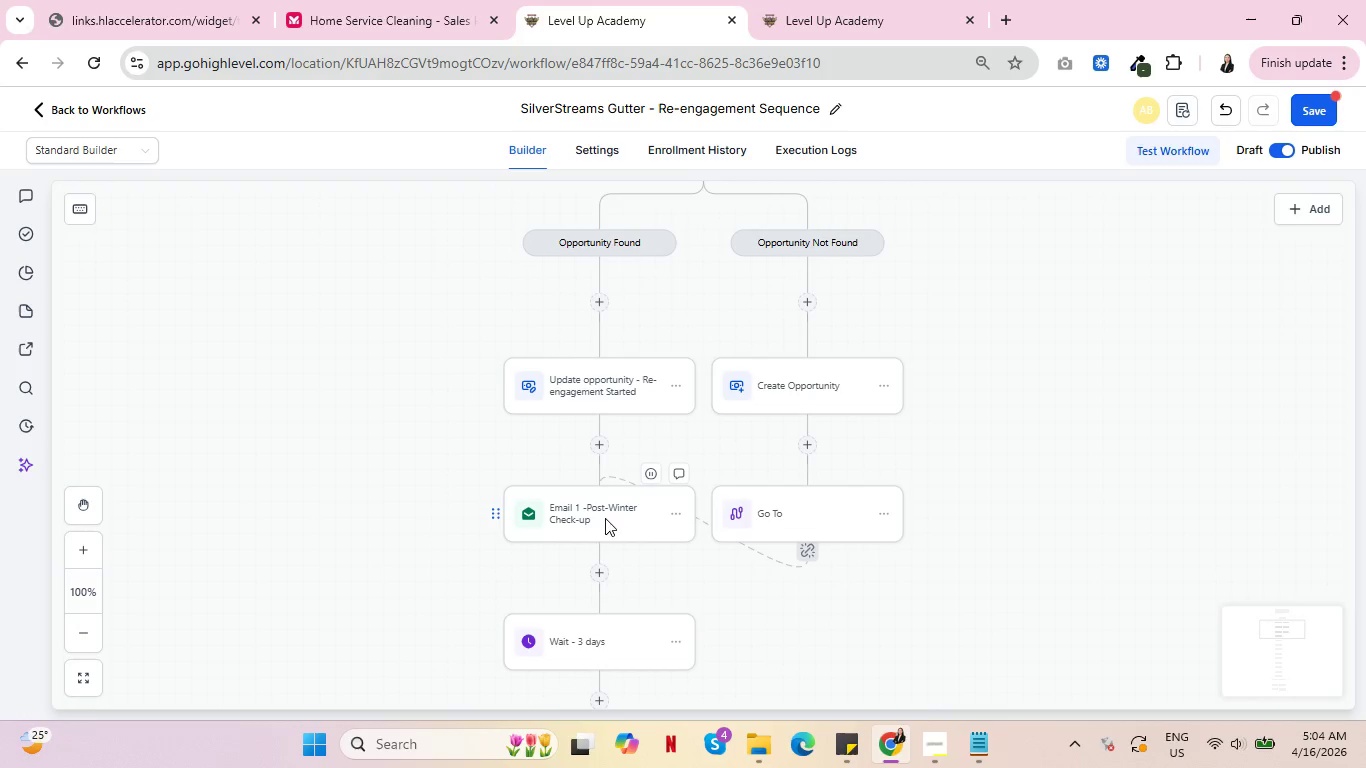 
left_click([605, 518])
 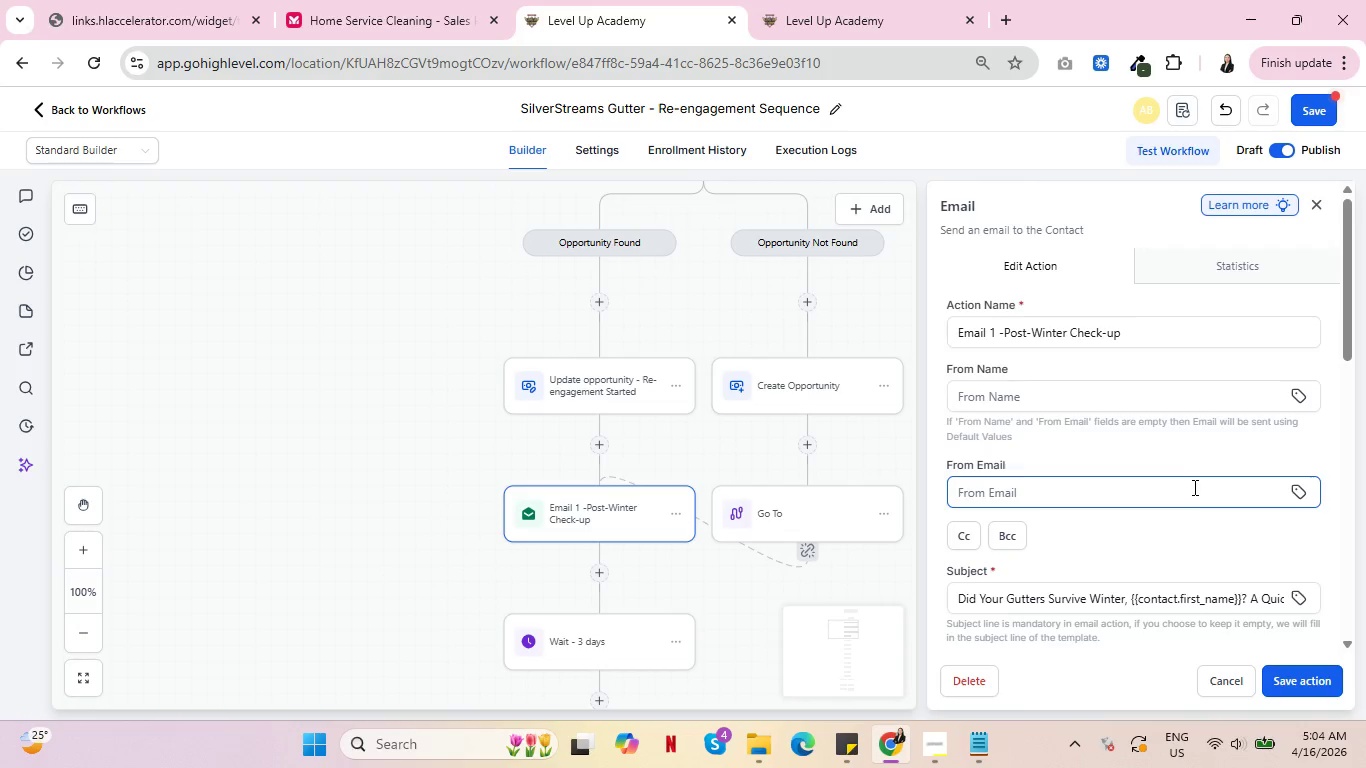 
scroll: coordinate [1202, 486], scroll_direction: down, amount: 8.0
 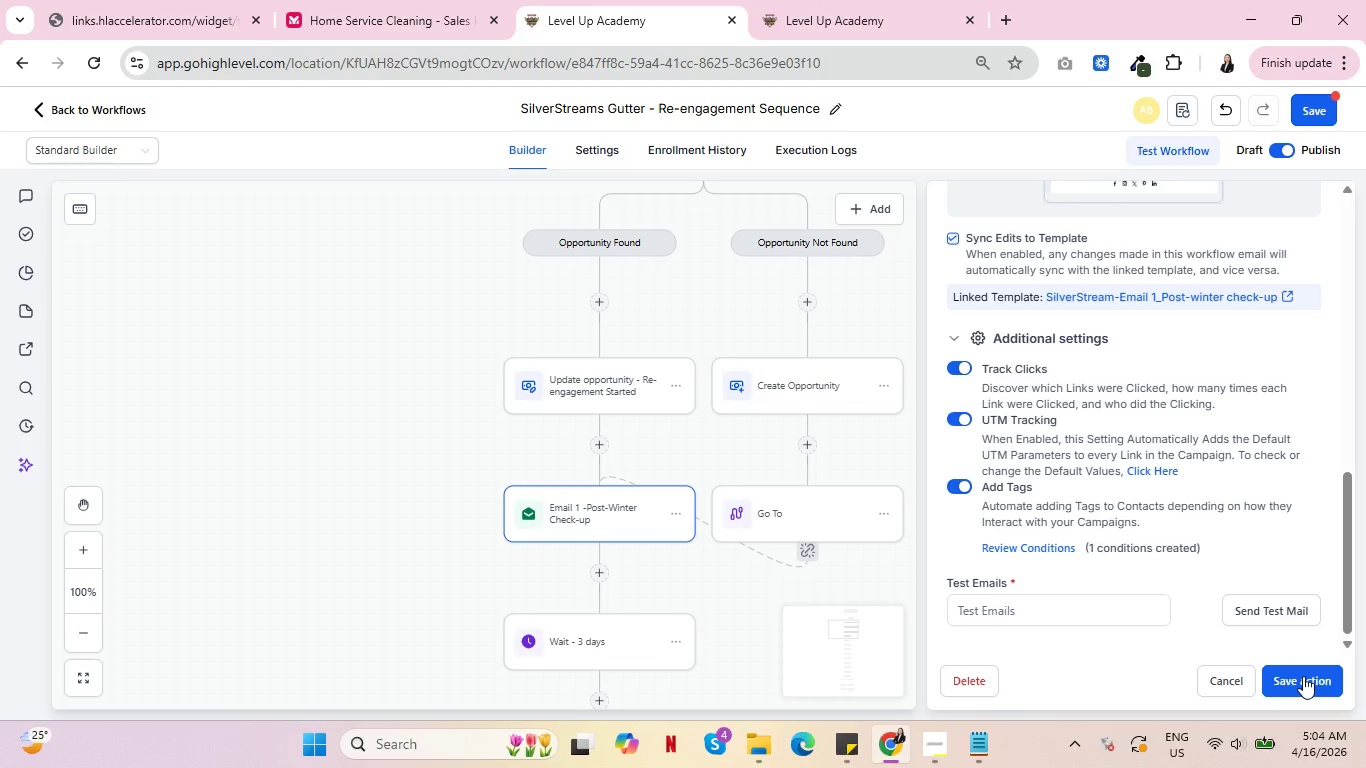 